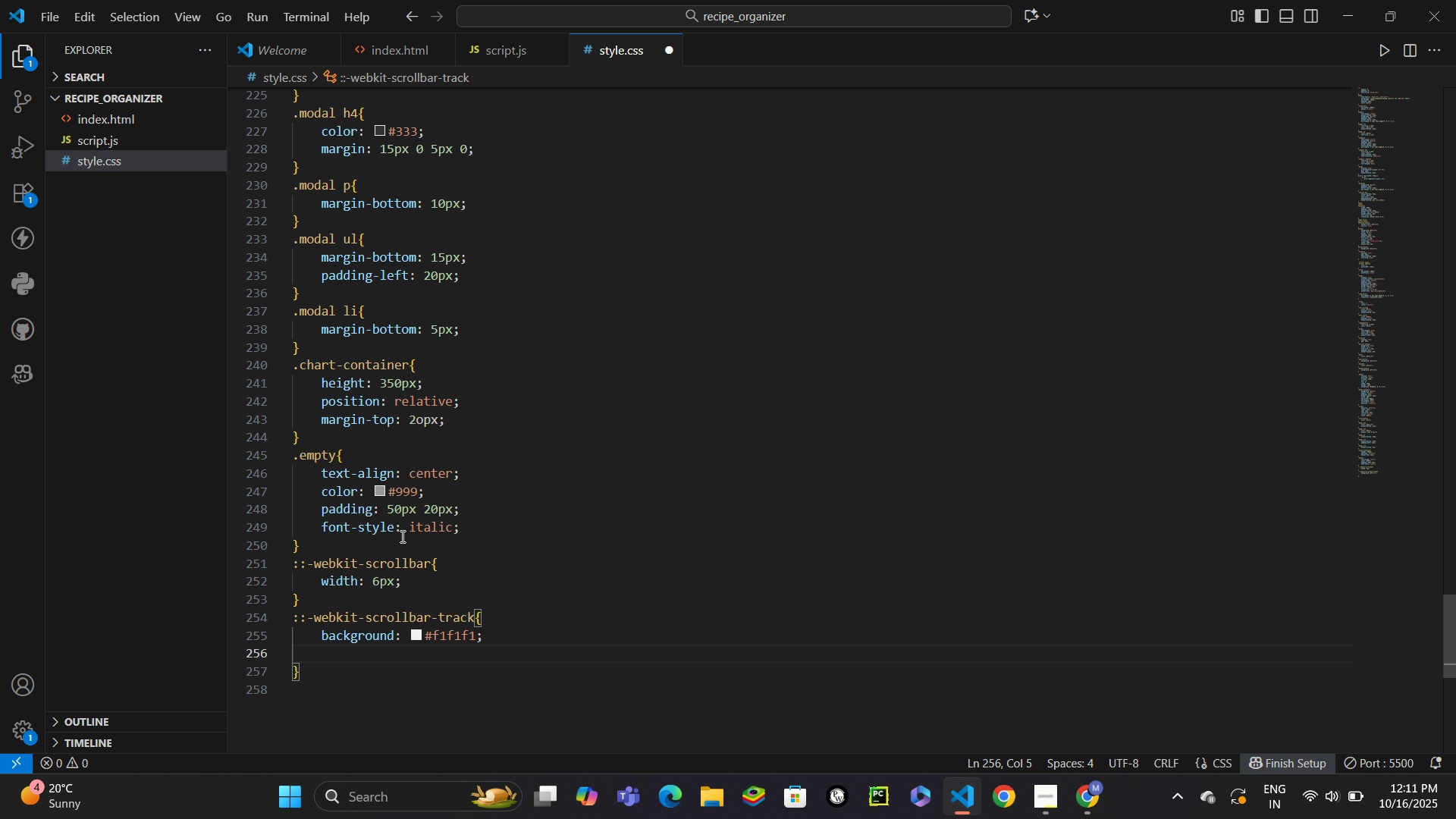 
type(borrad)
 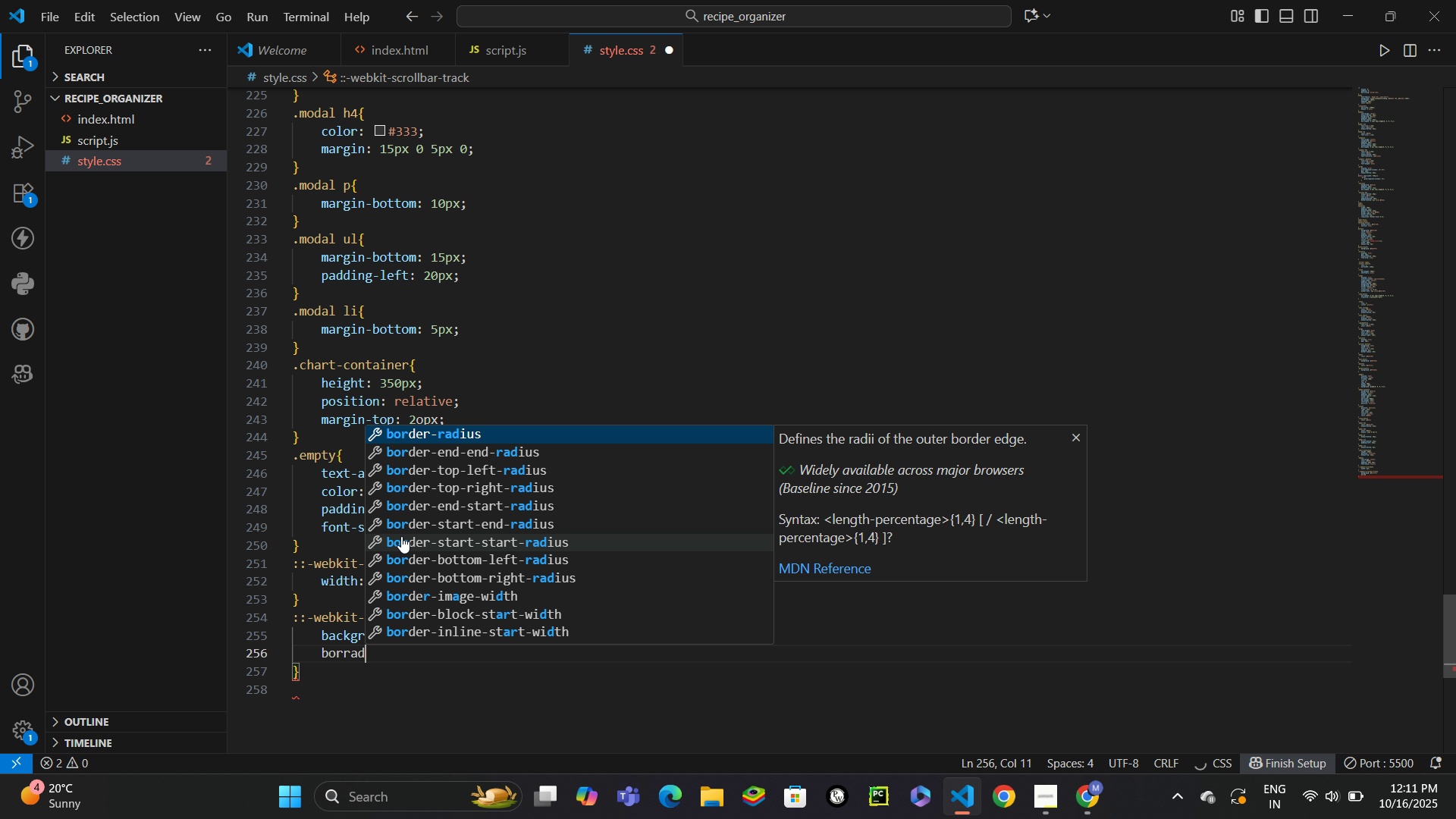 
key(Enter)
 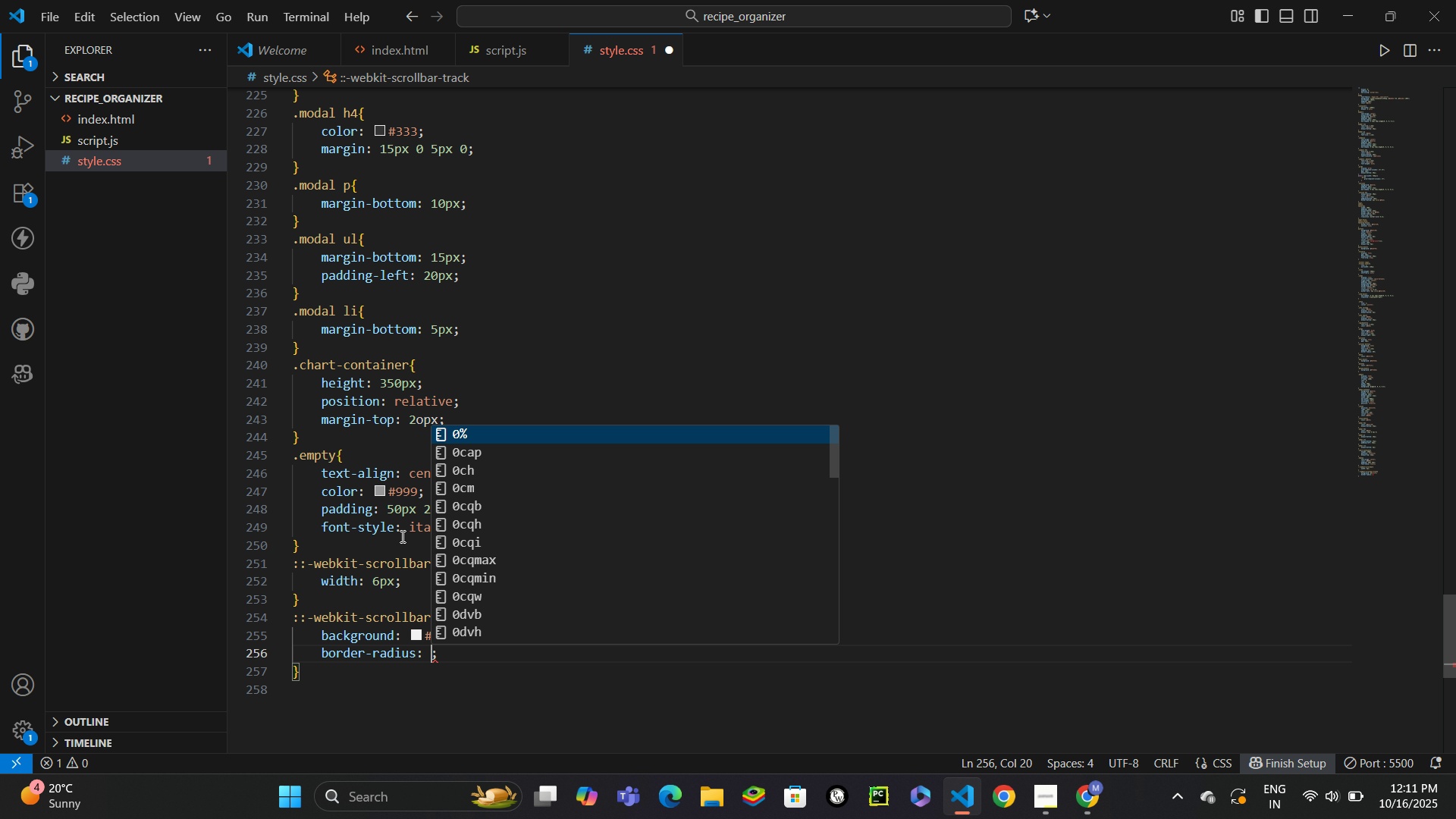 
type(10px)
 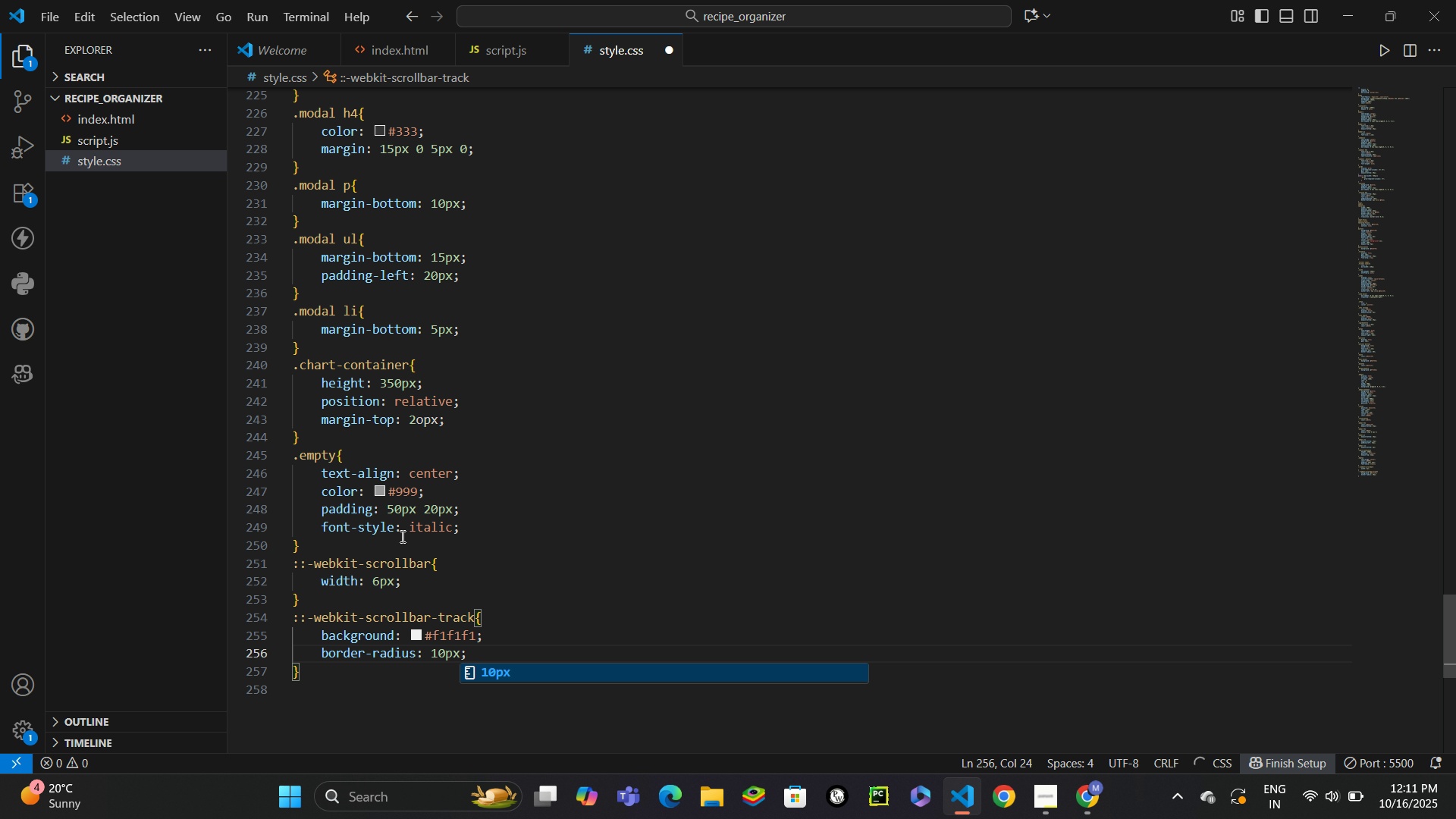 
key(ArrowRight)
 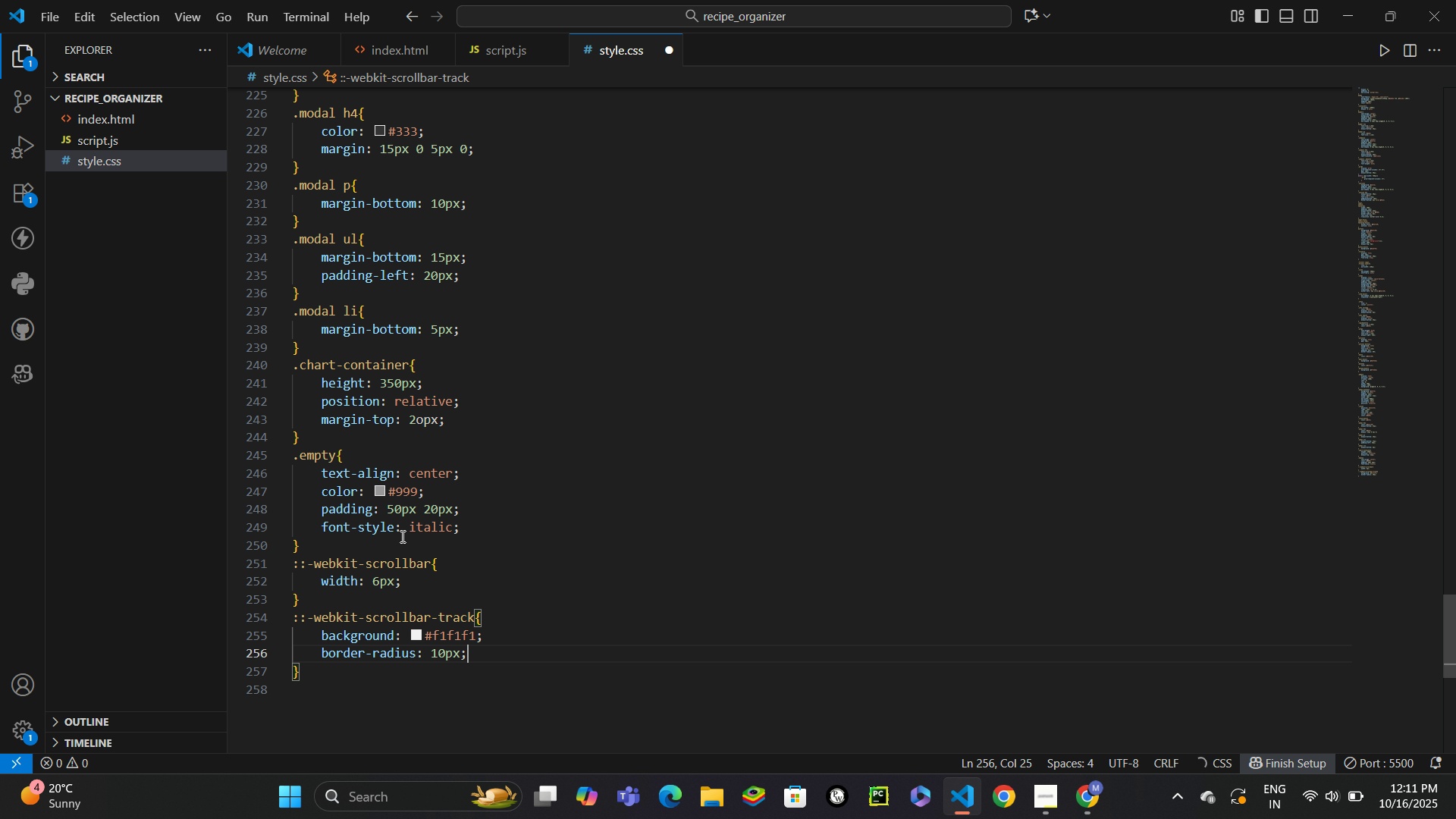 
key(ArrowDown)
 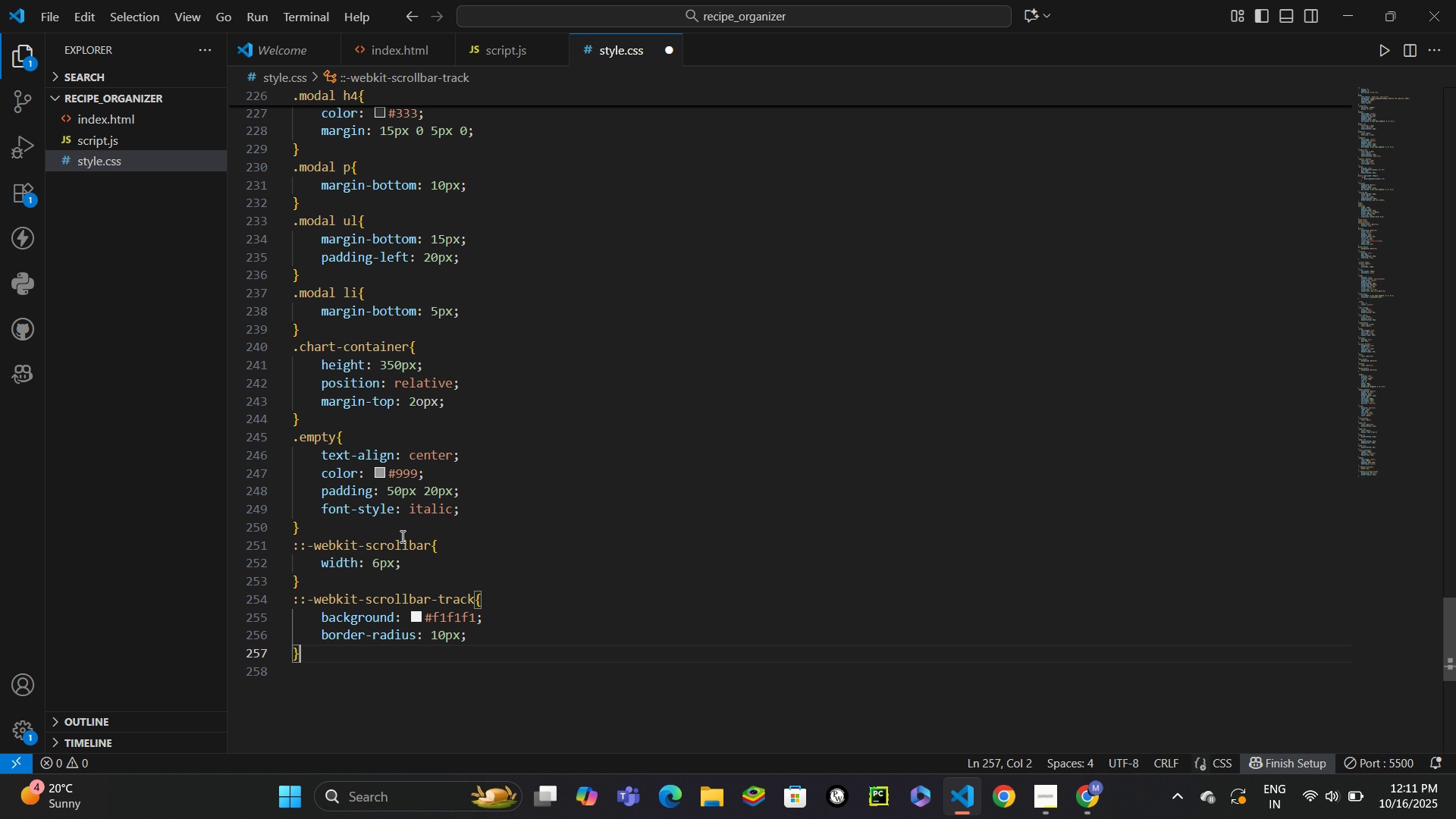 
key(Enter)
 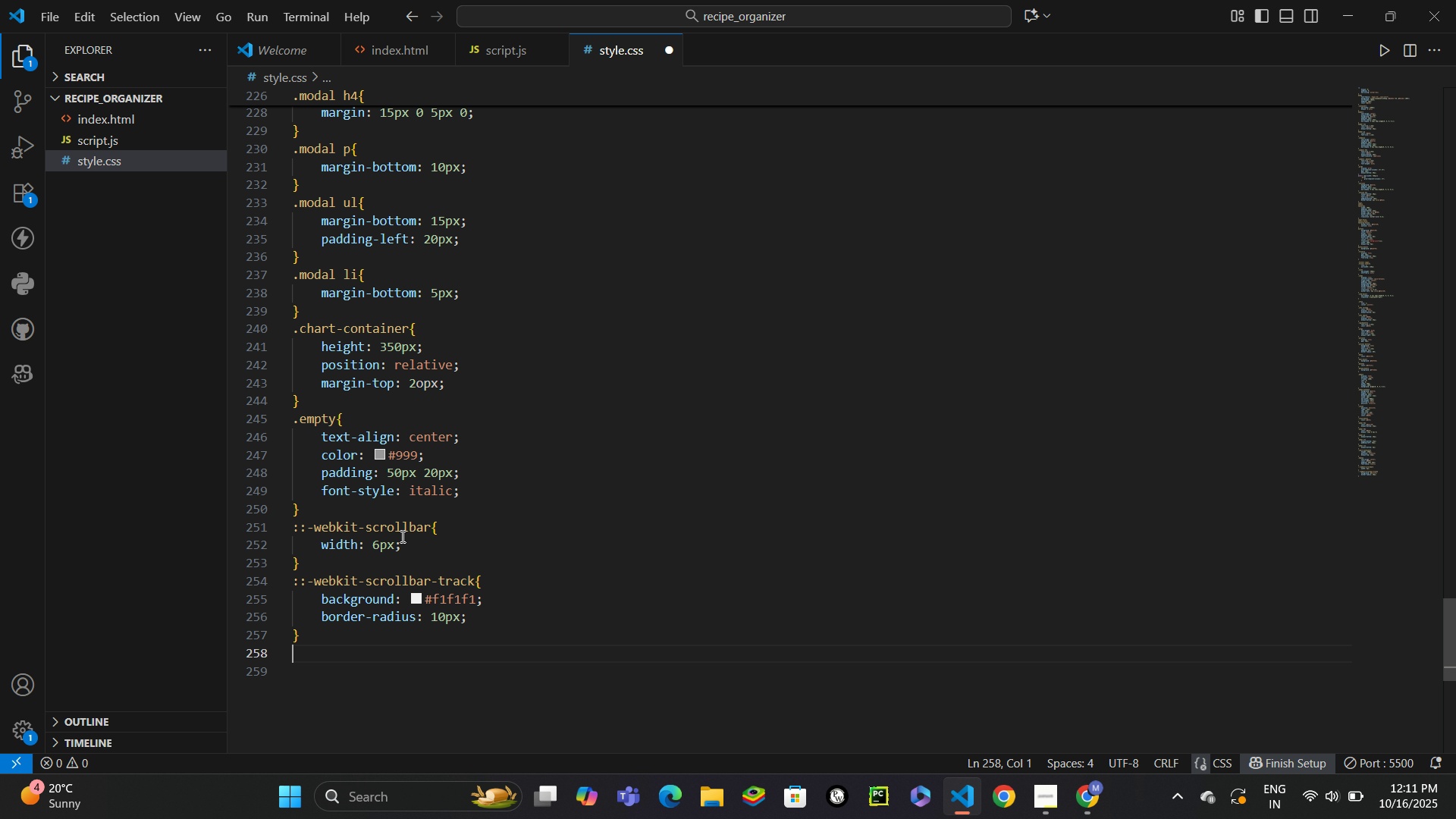 
type(::webkit-scr)
 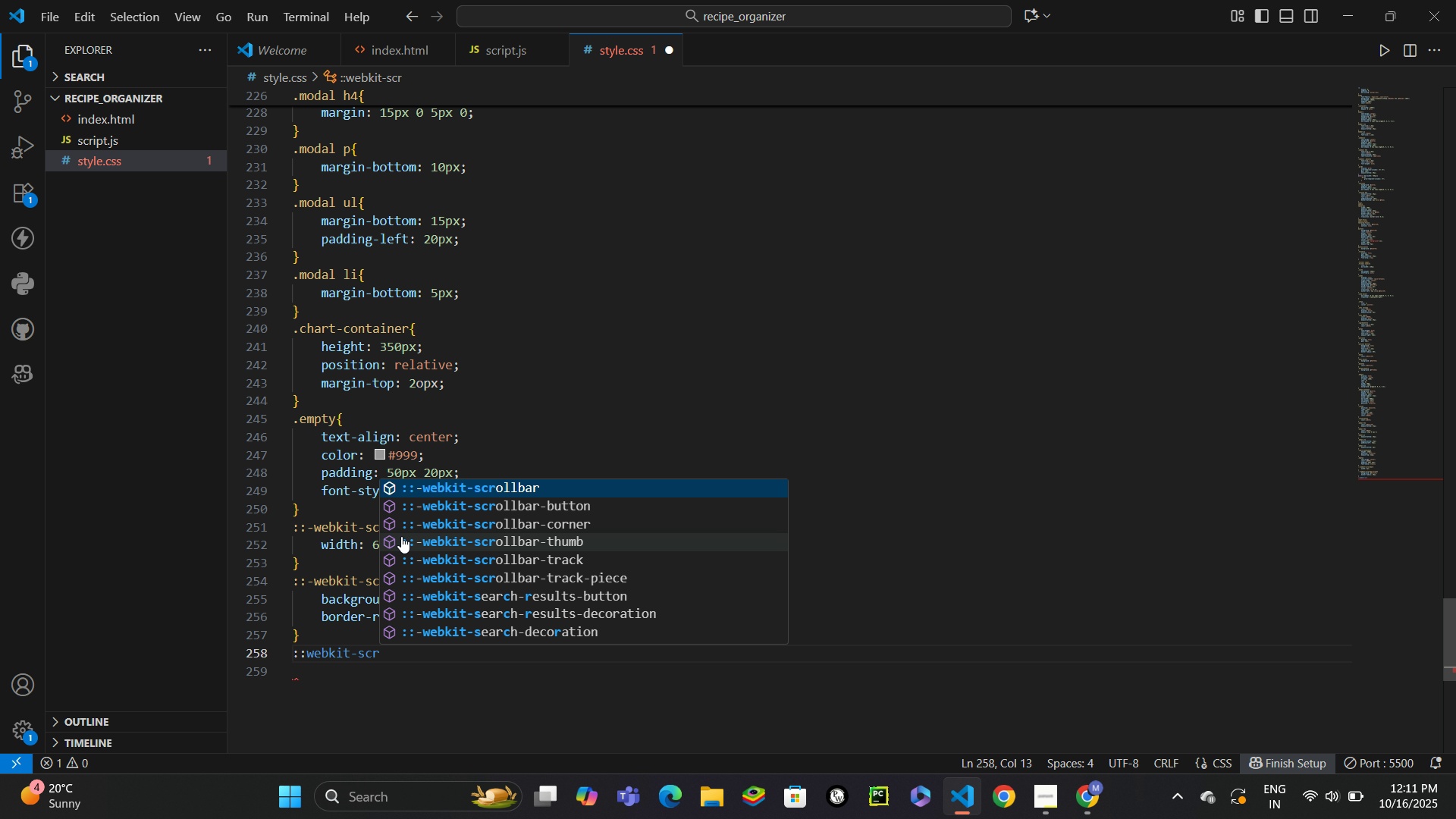 
wait(9.49)
 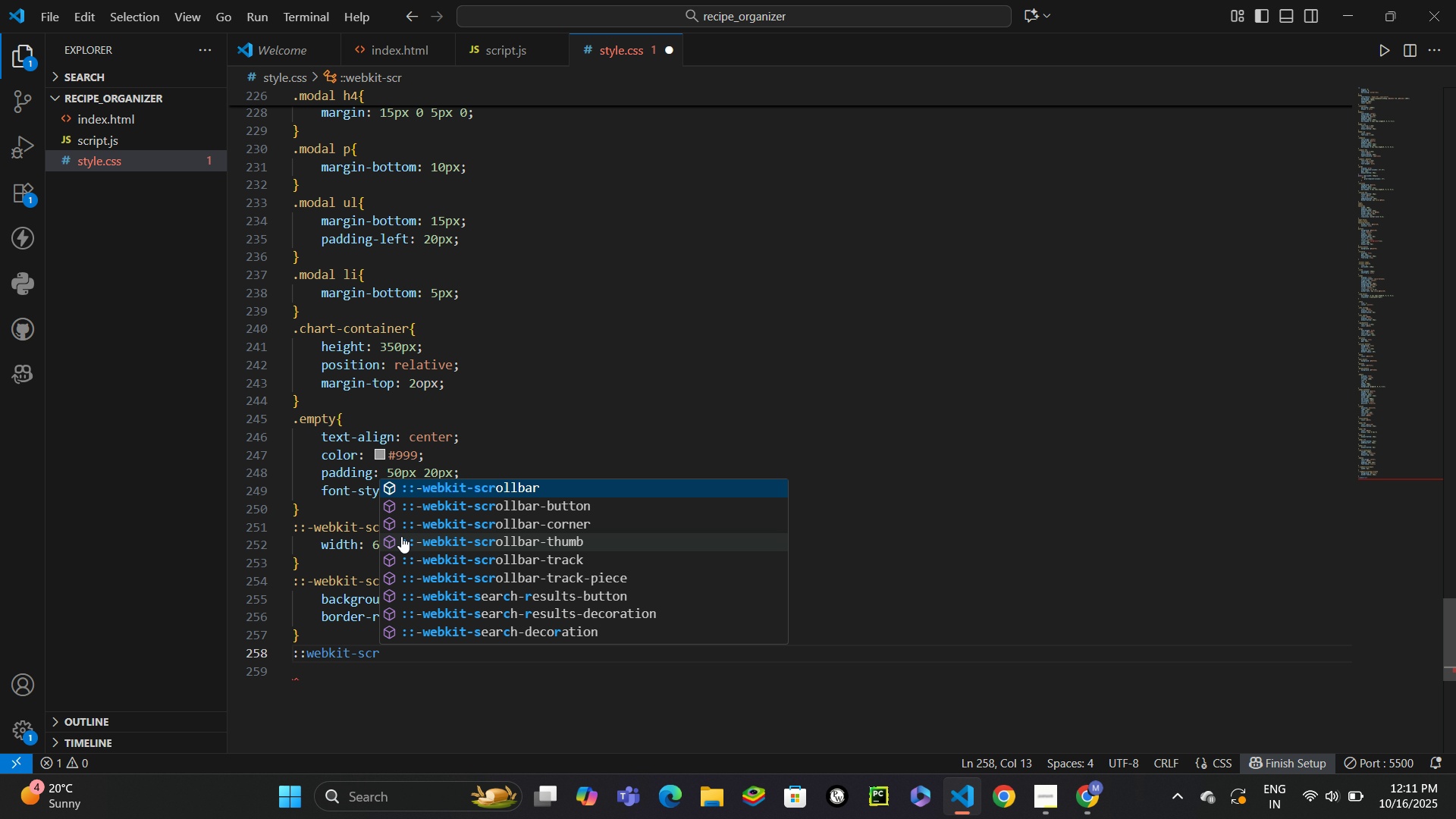 
key(T)
 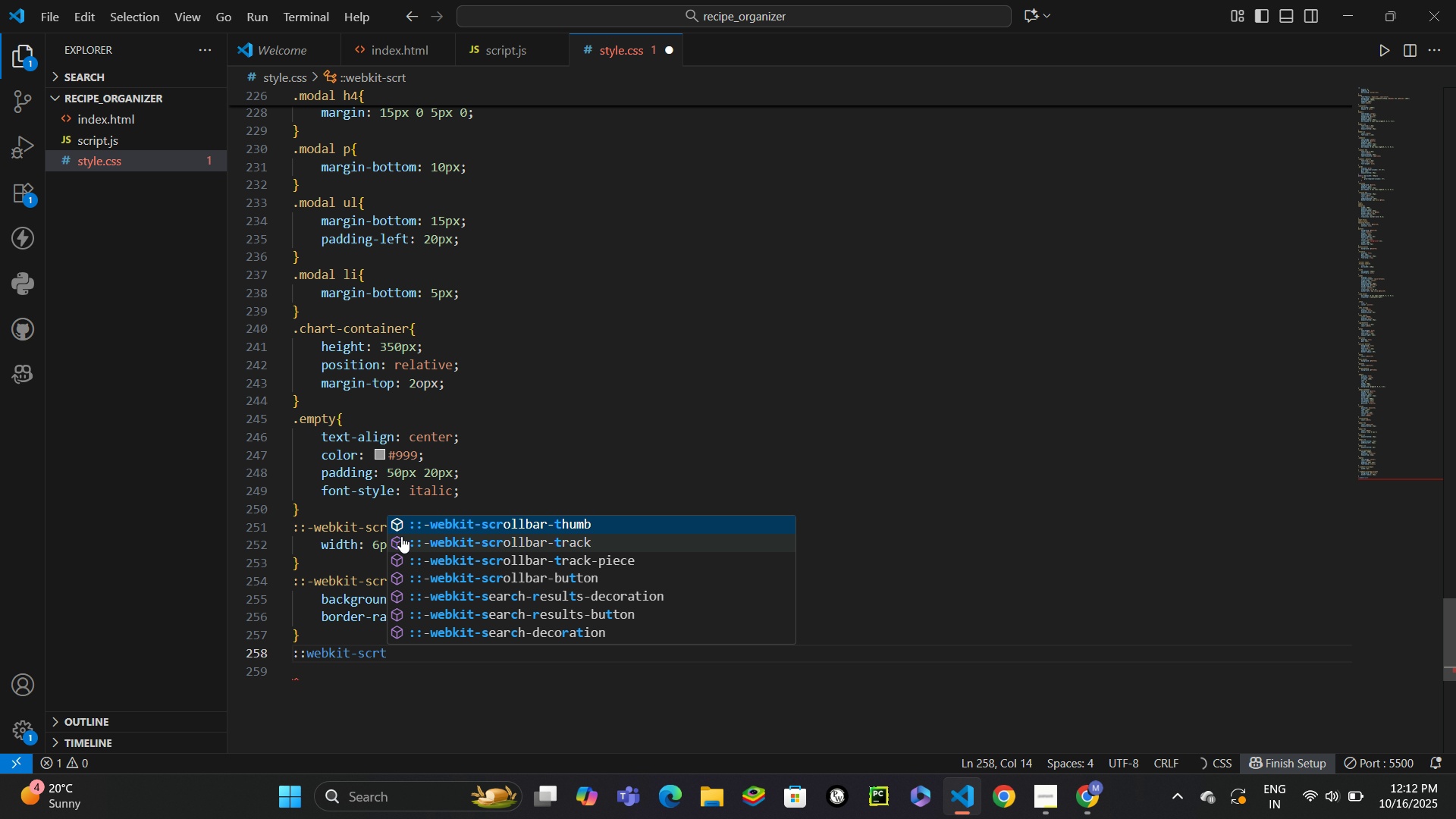 
key(Enter)
 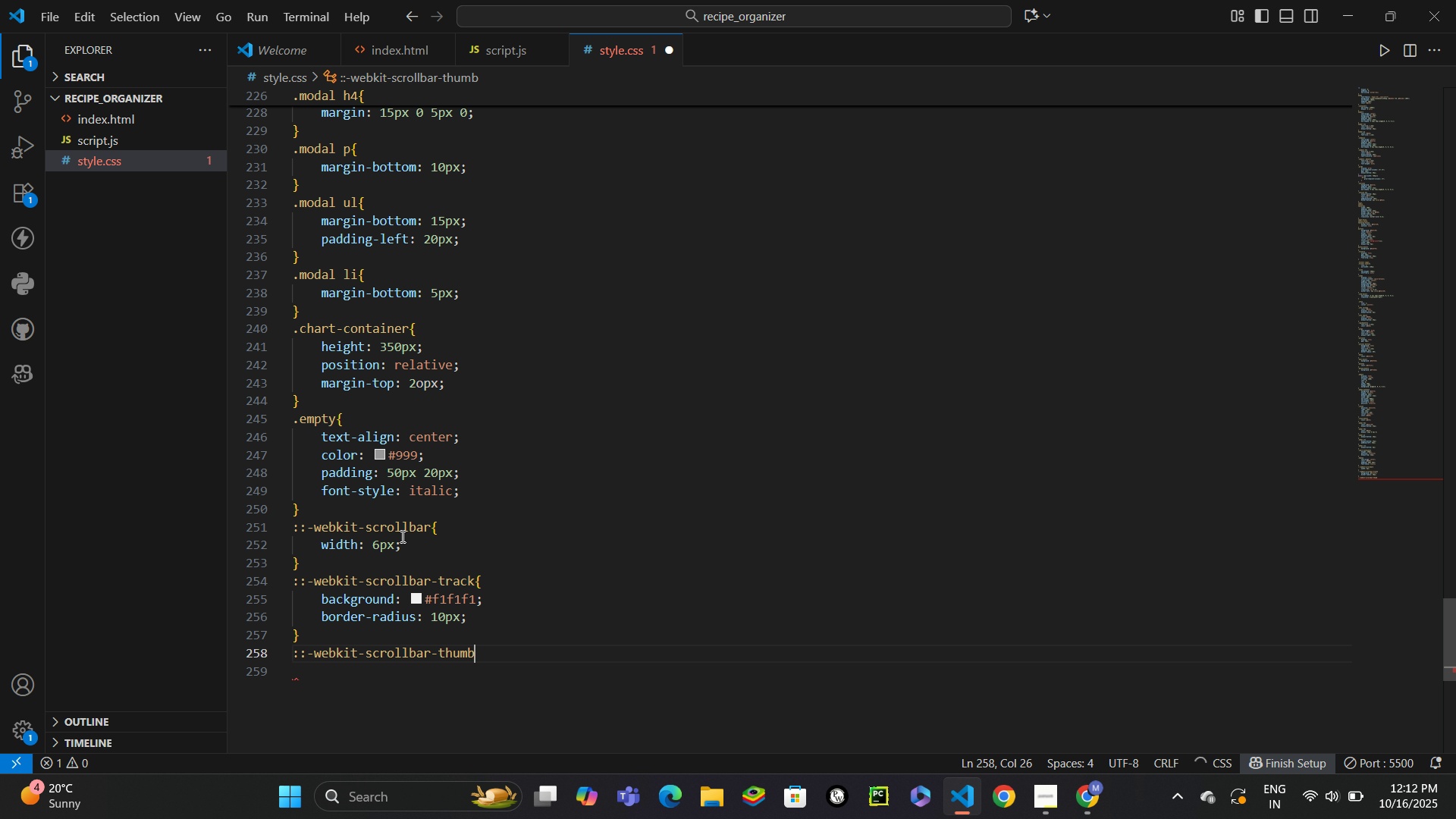 
key(Shift+BracketLeft)
 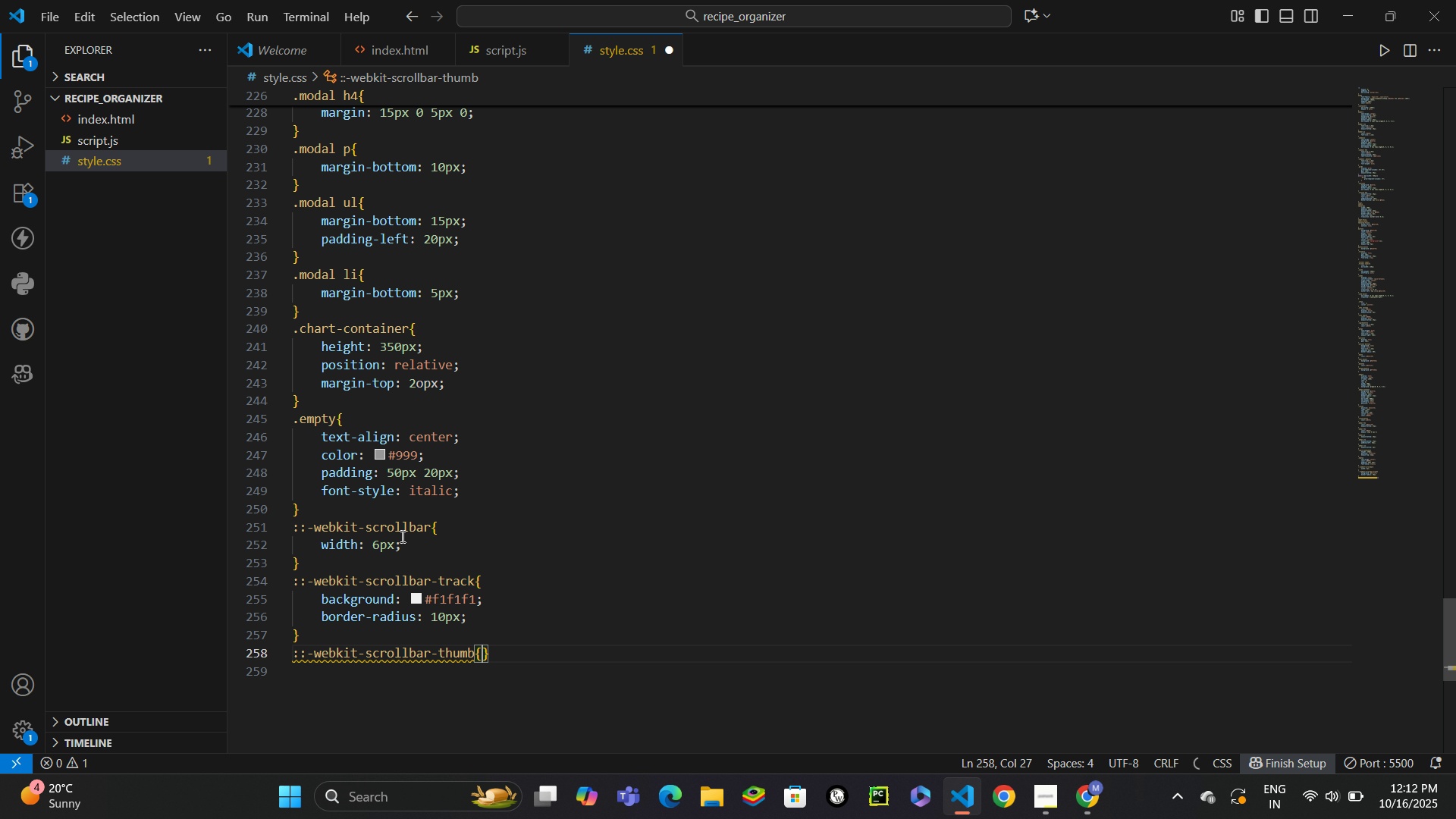 
key(Enter)
 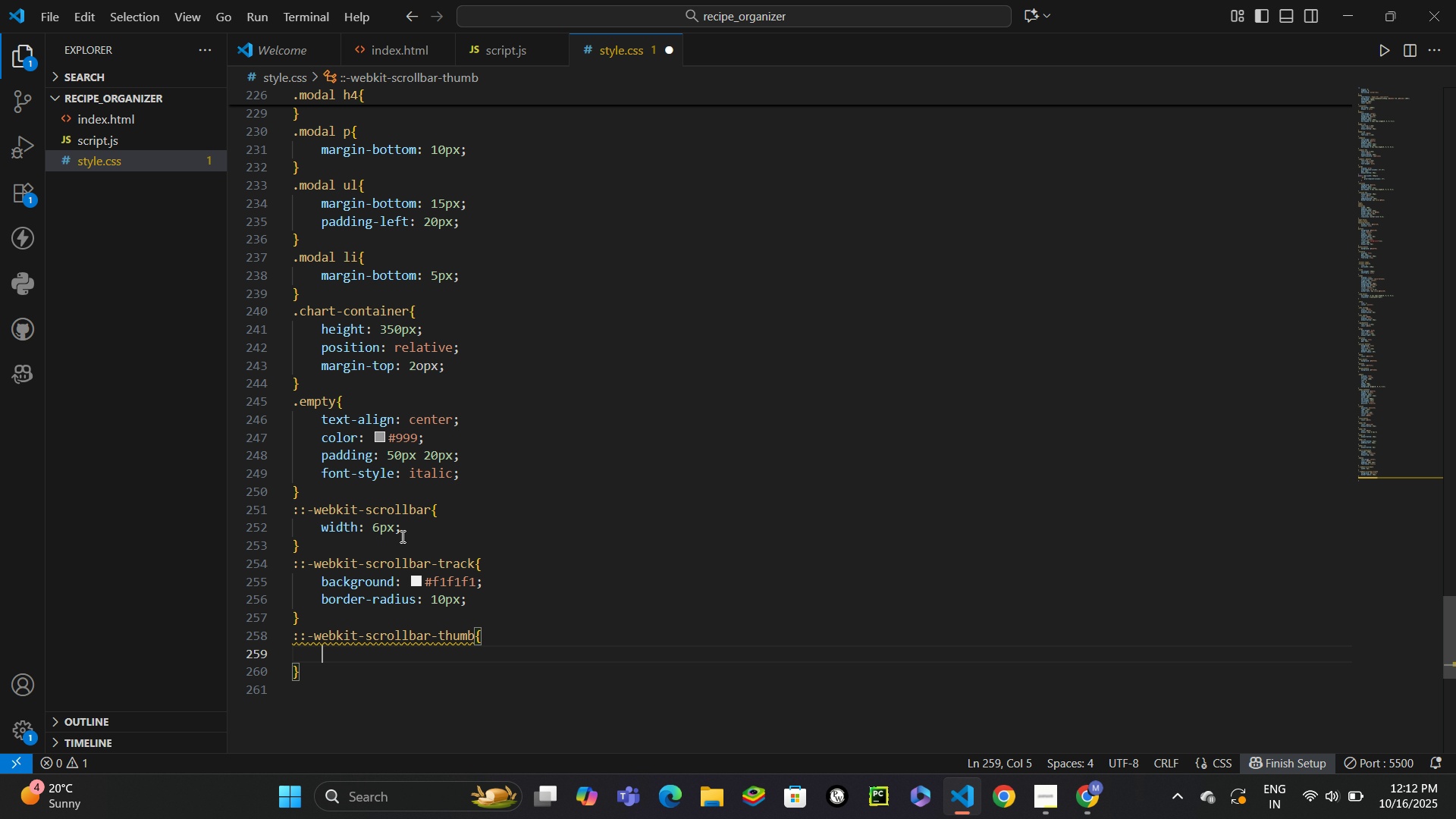 
type(back)
 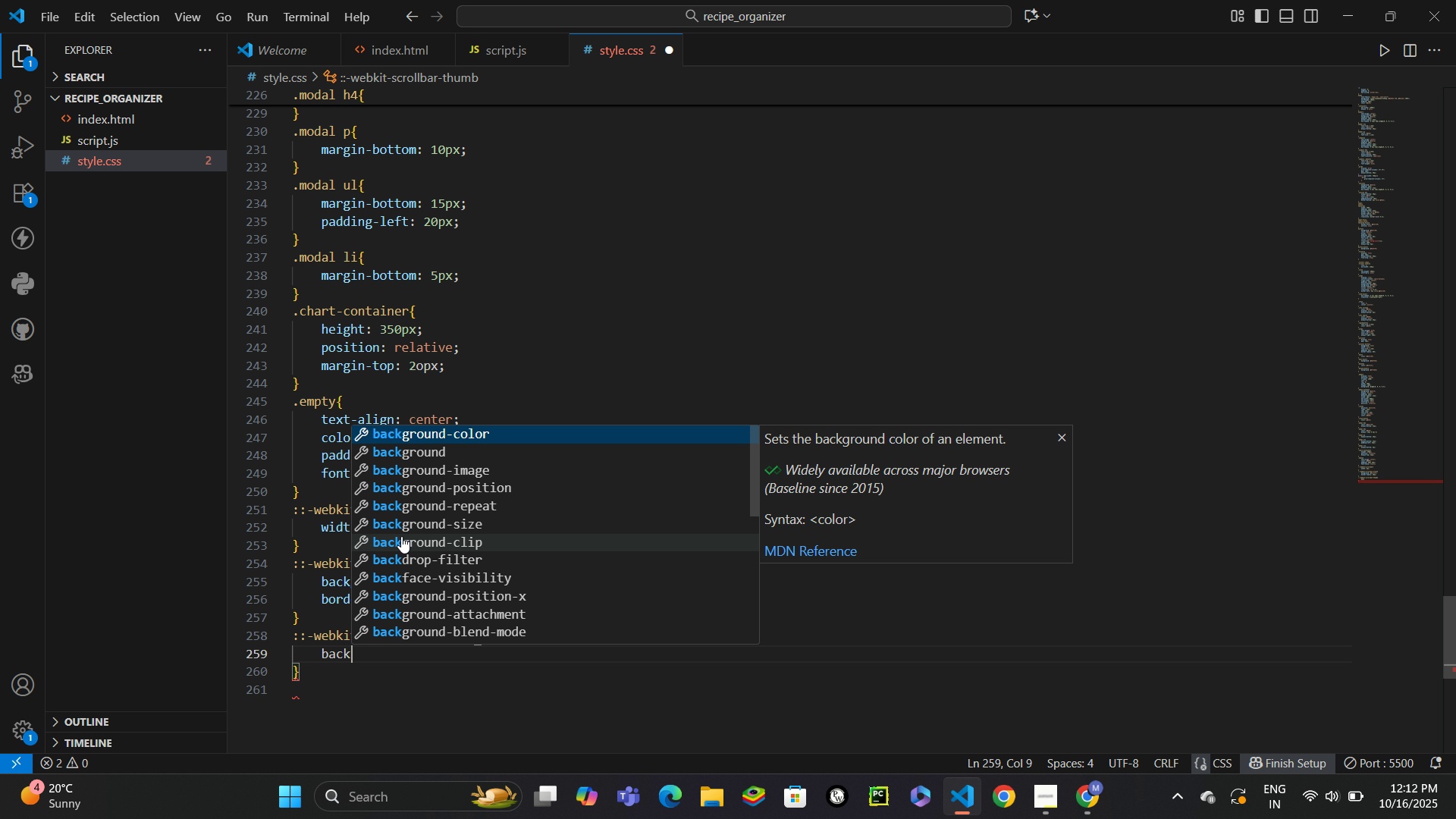 
key(ArrowDown)
 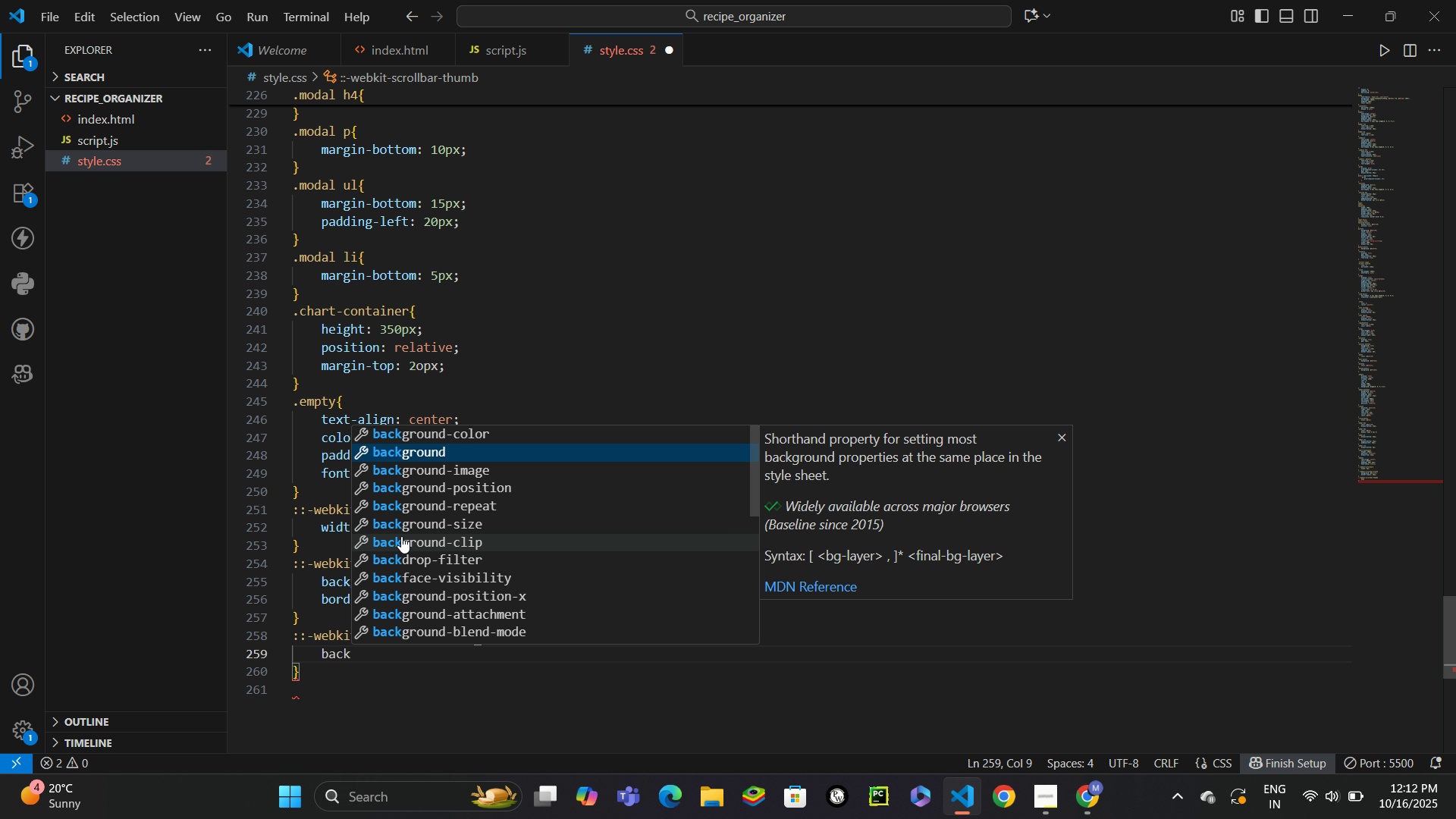 
key(Enter)
 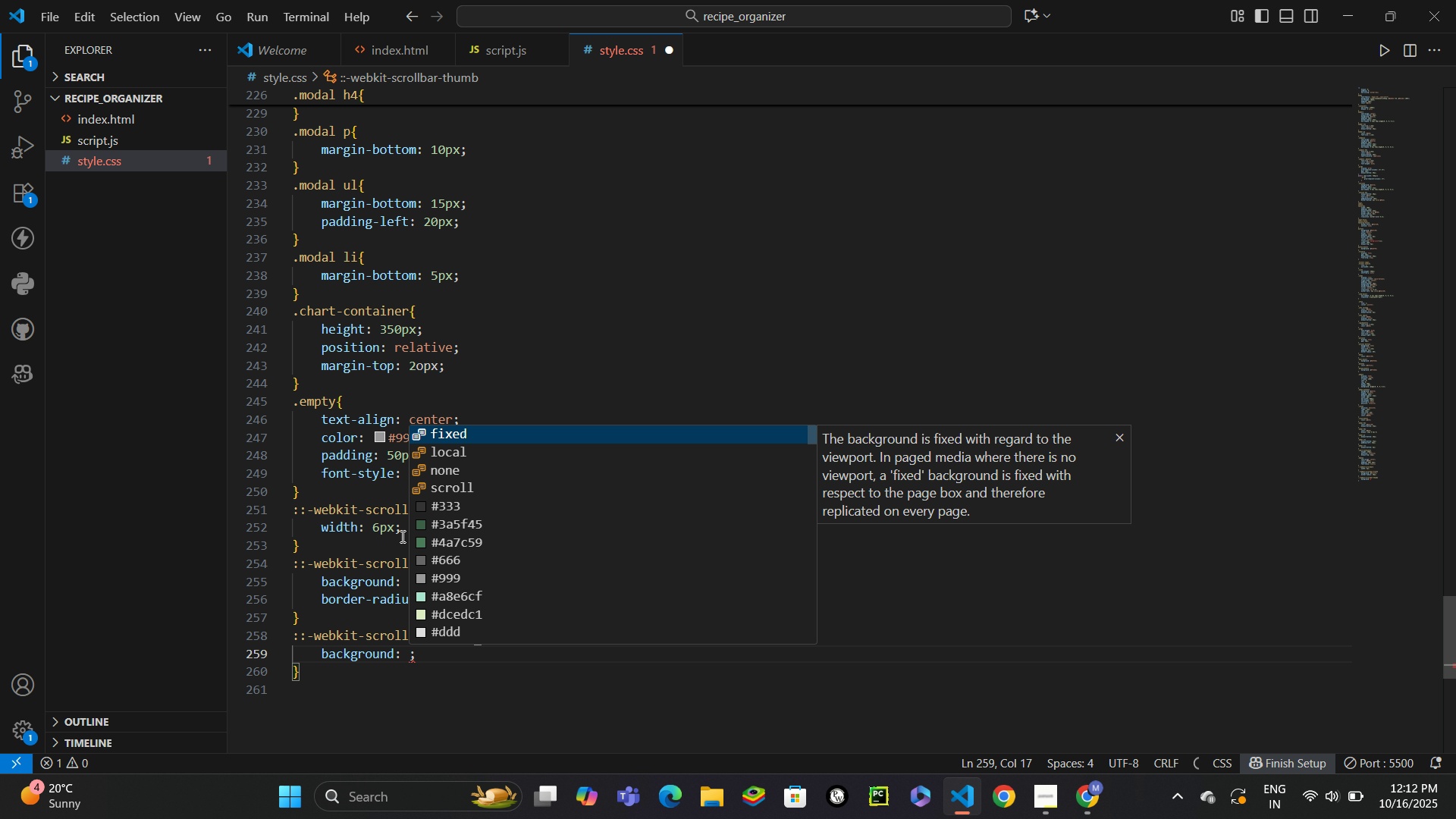 
type(#4)
 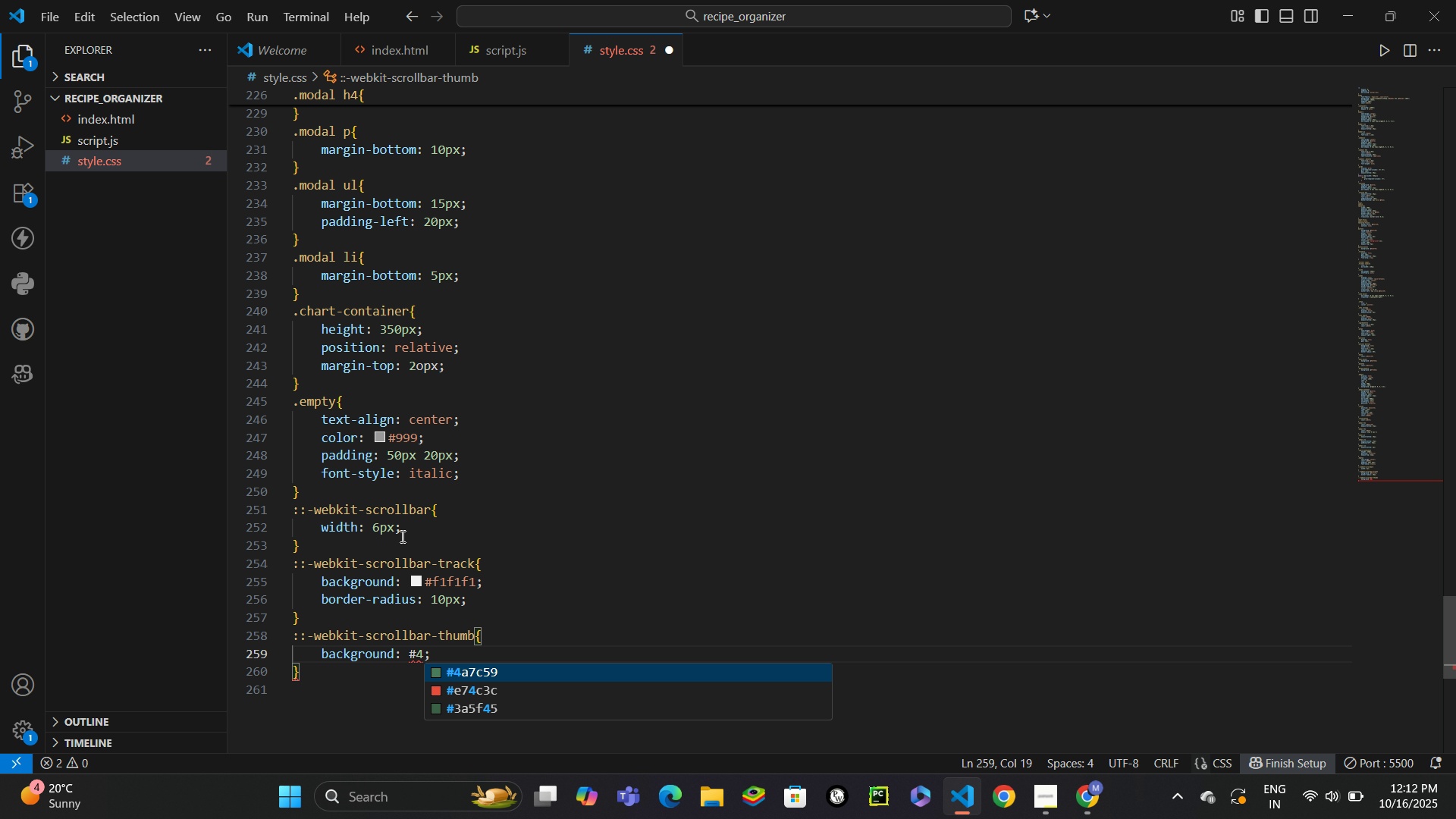 
key(Enter)
 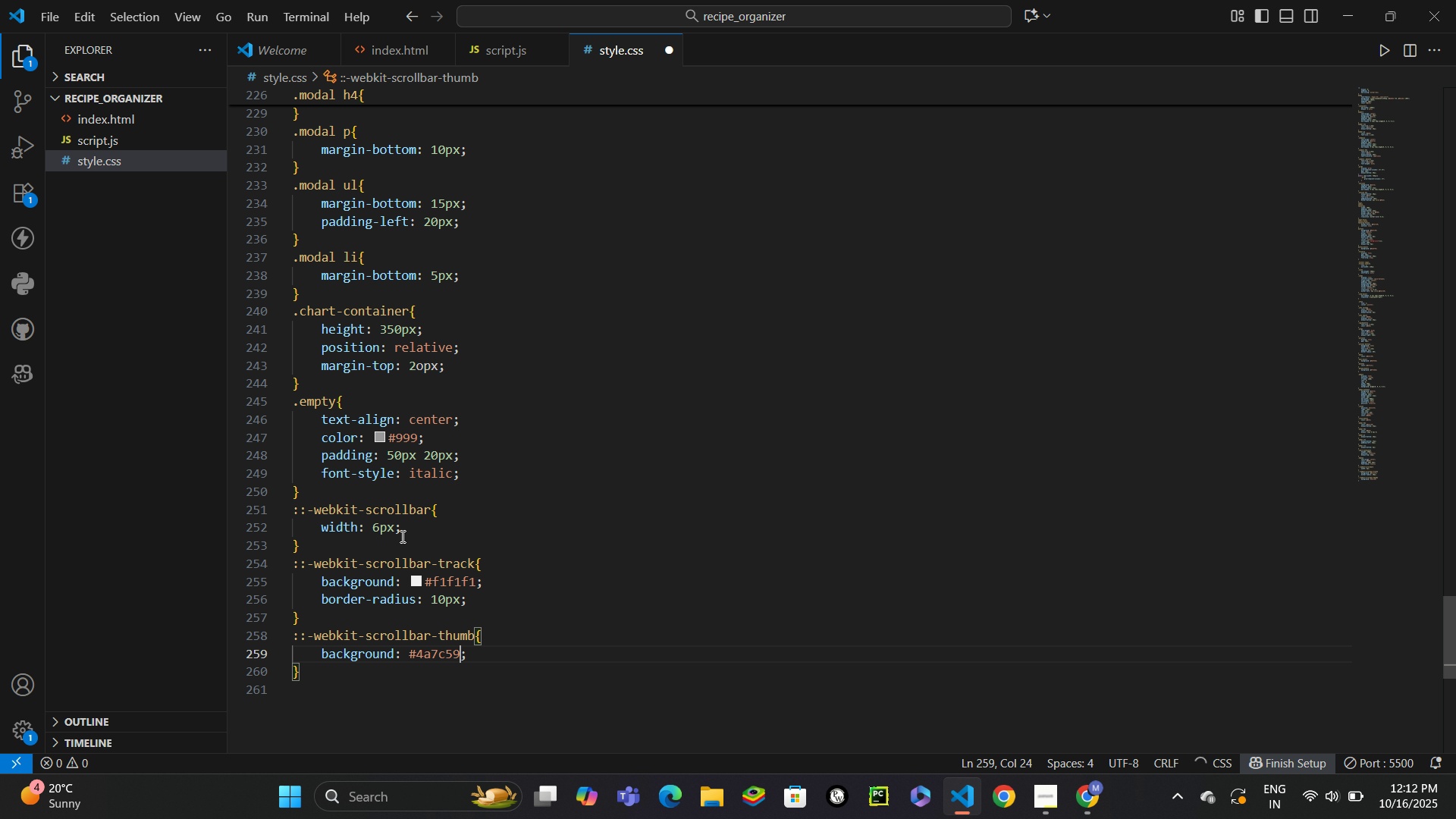 
key(Control+ControlLeft)
 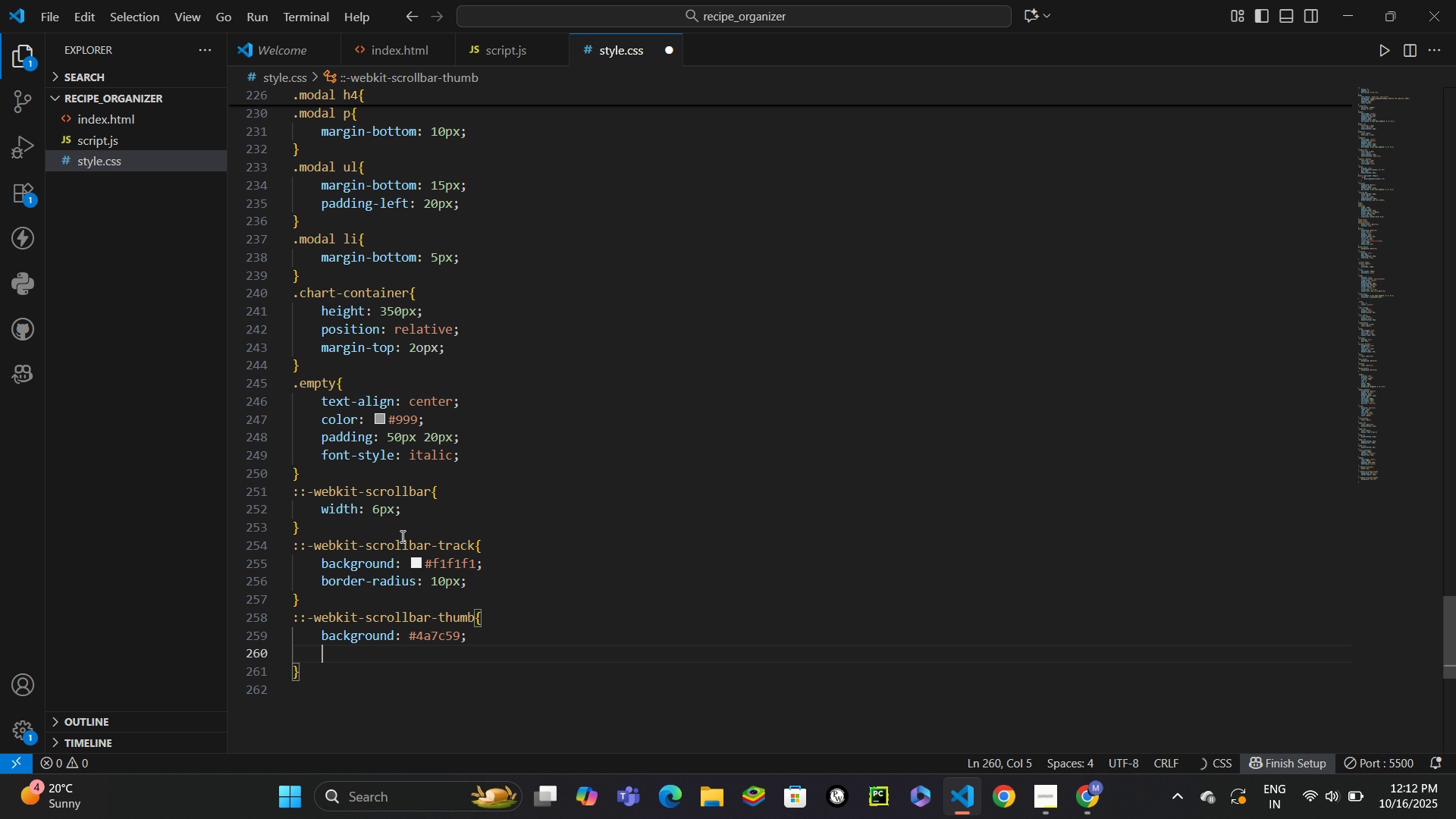 
key(Control+Enter)
 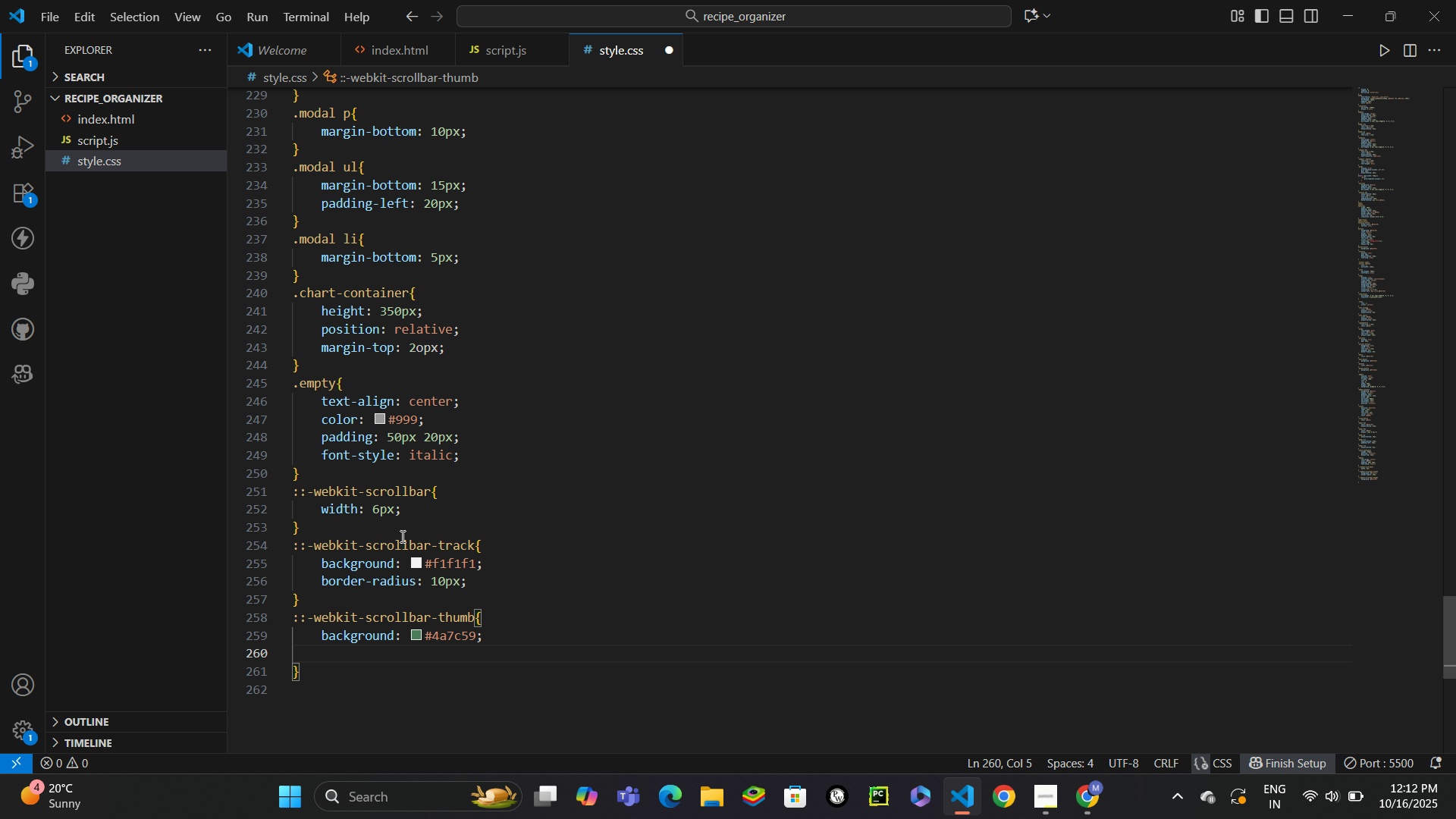 
type(borrad)
 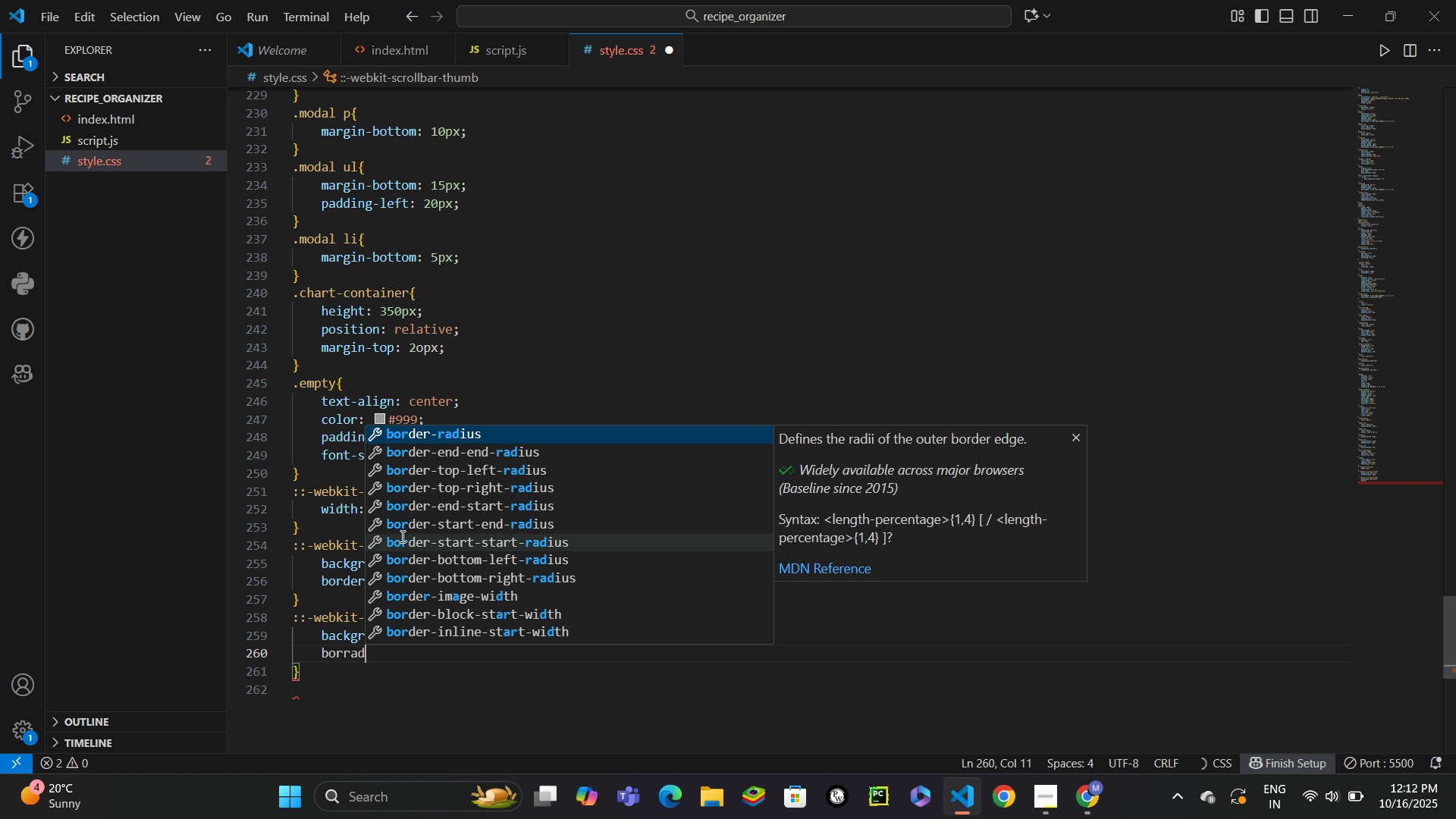 
key(Enter)
 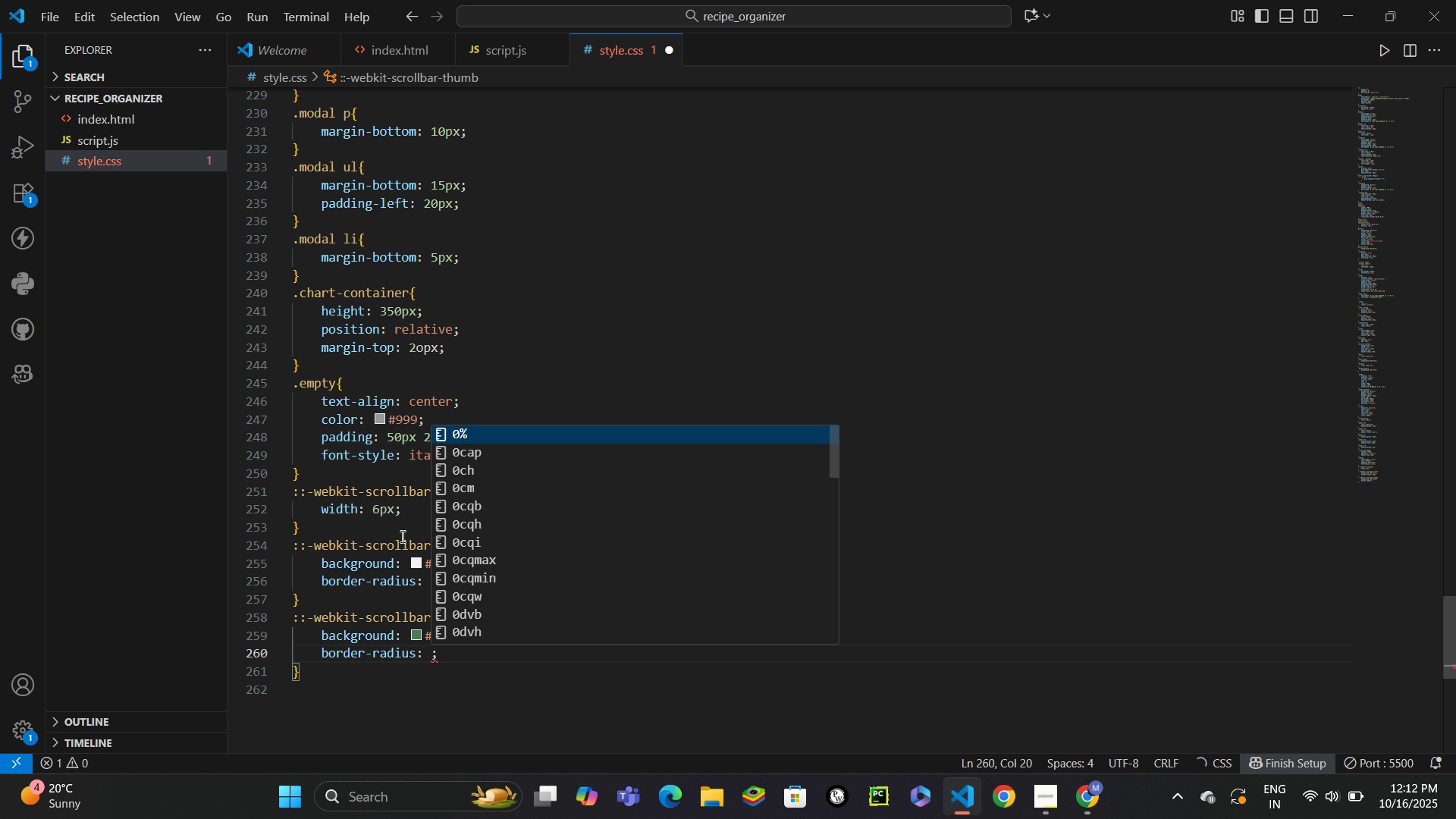 
type(10px)
 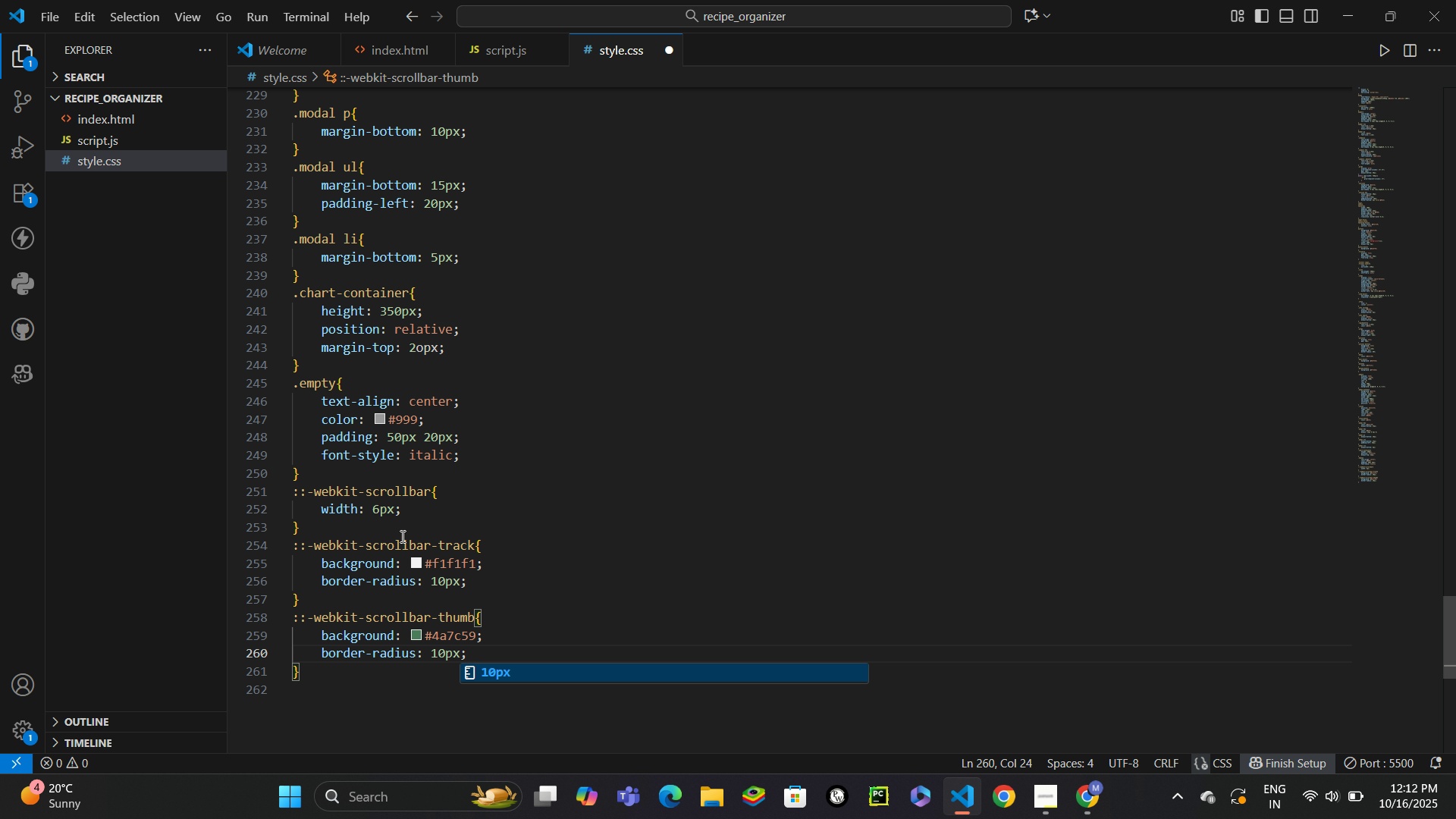 
key(ArrowDown)
 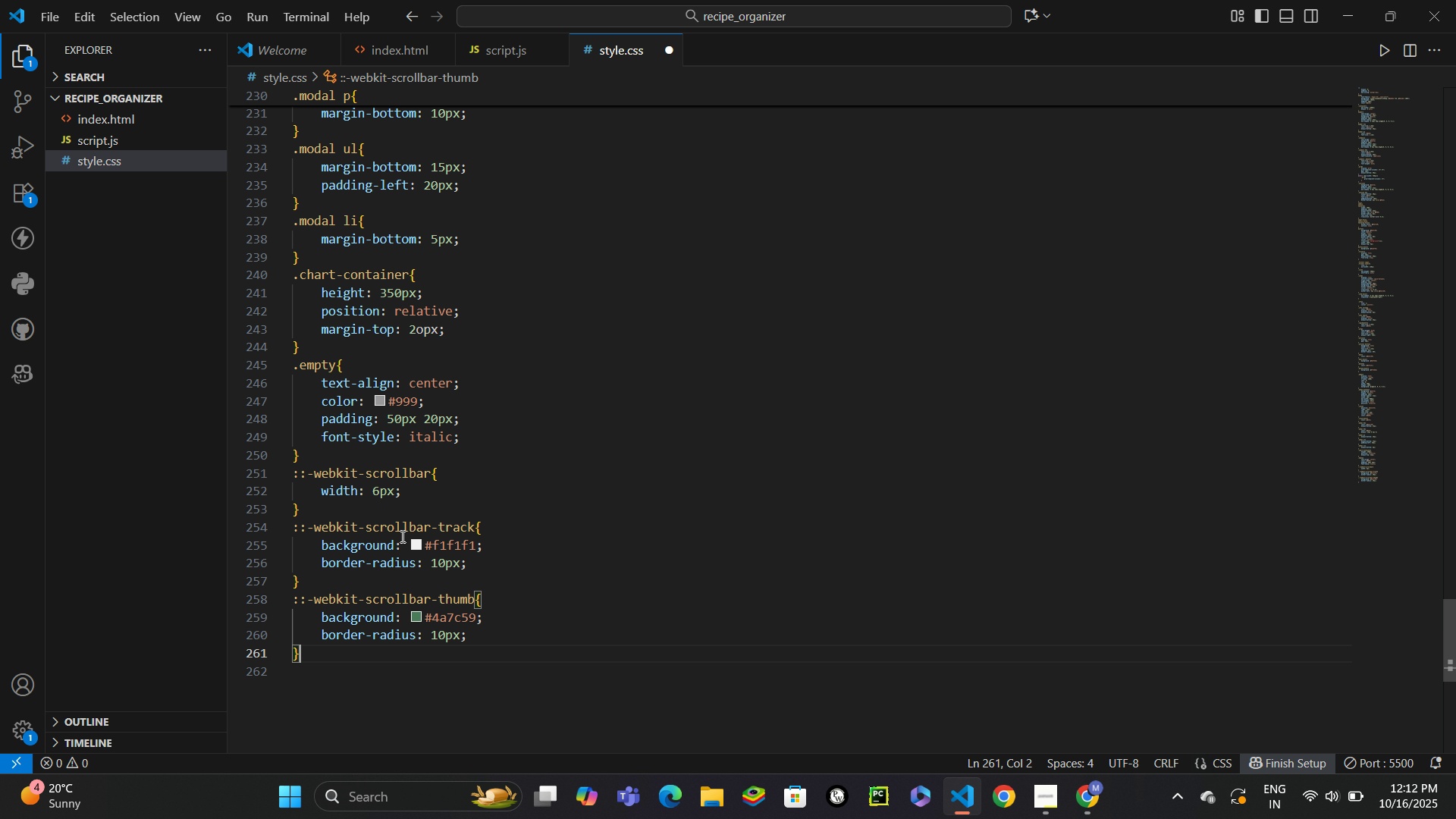 
key(Enter)
 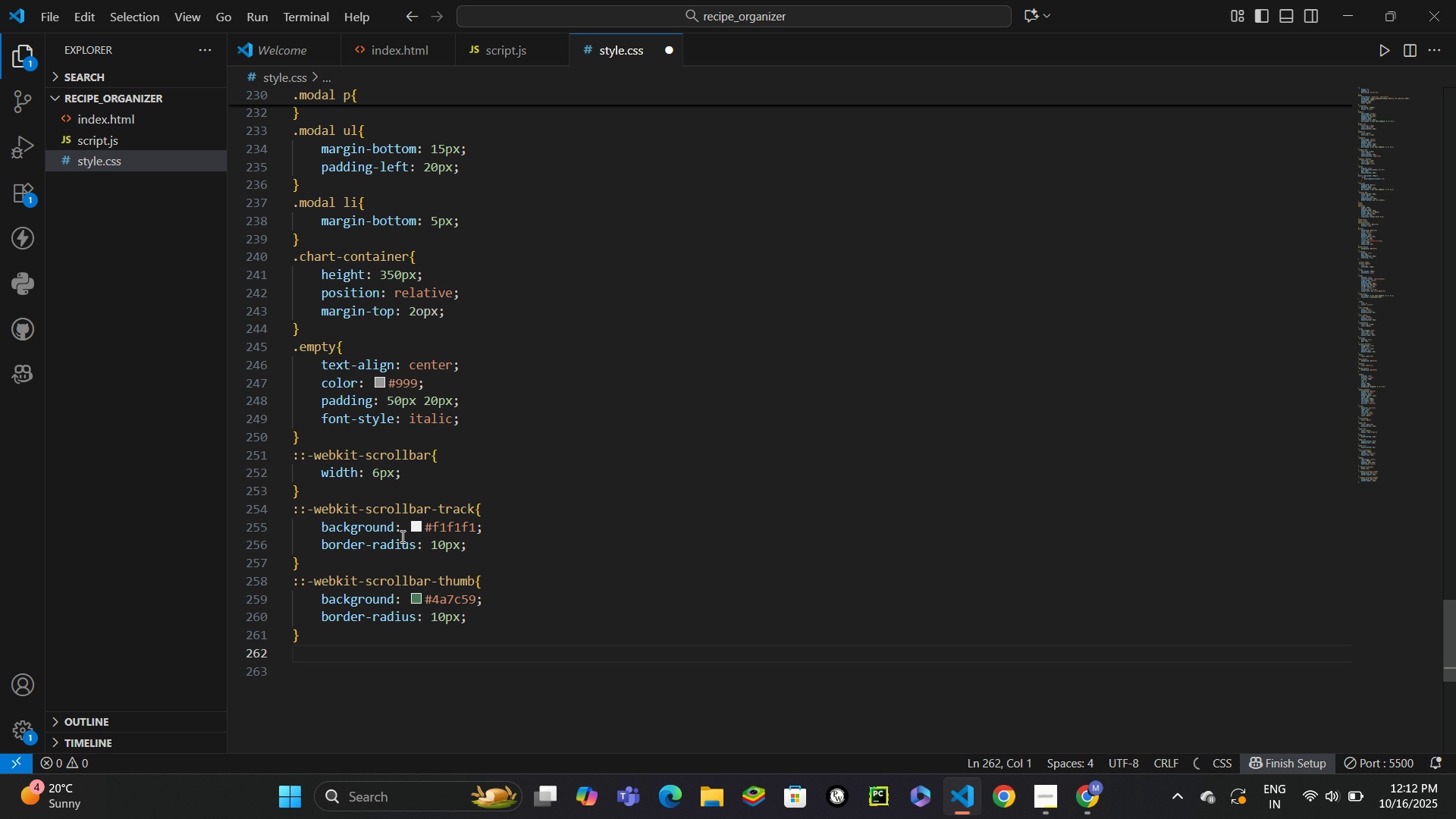 
type(::-webkitscrth)
 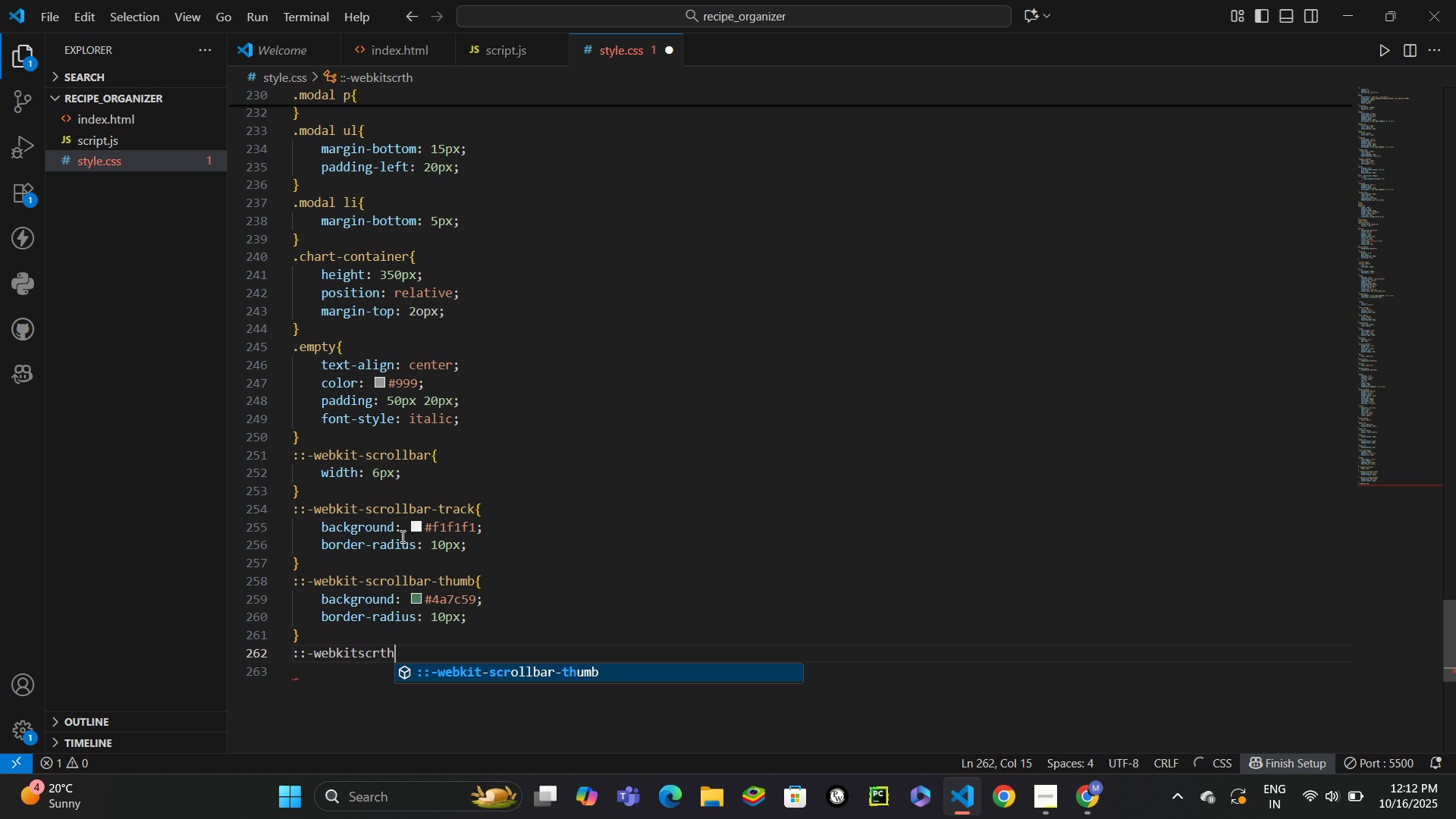 
key(Enter)
 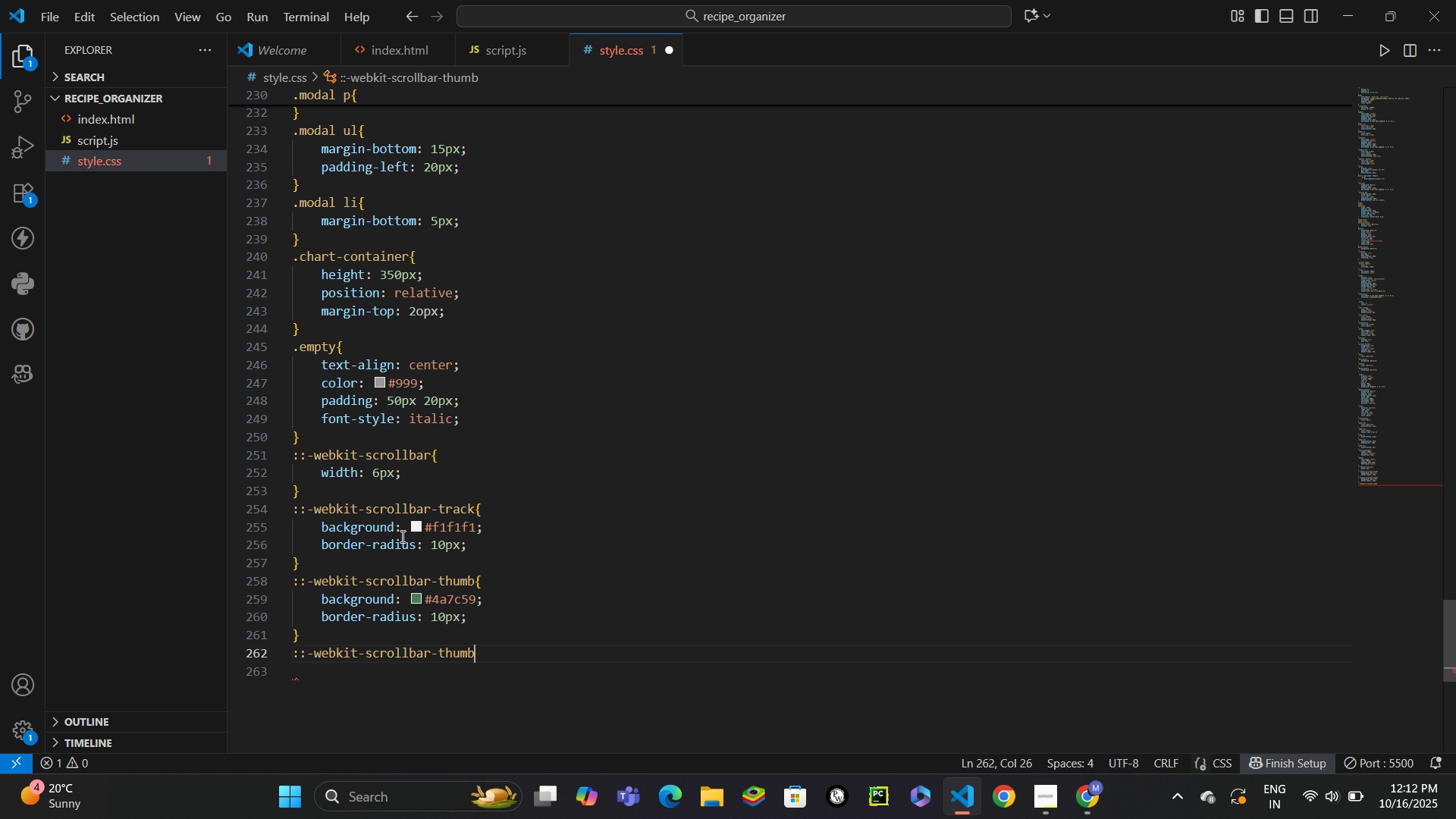 
type(:hover{)
 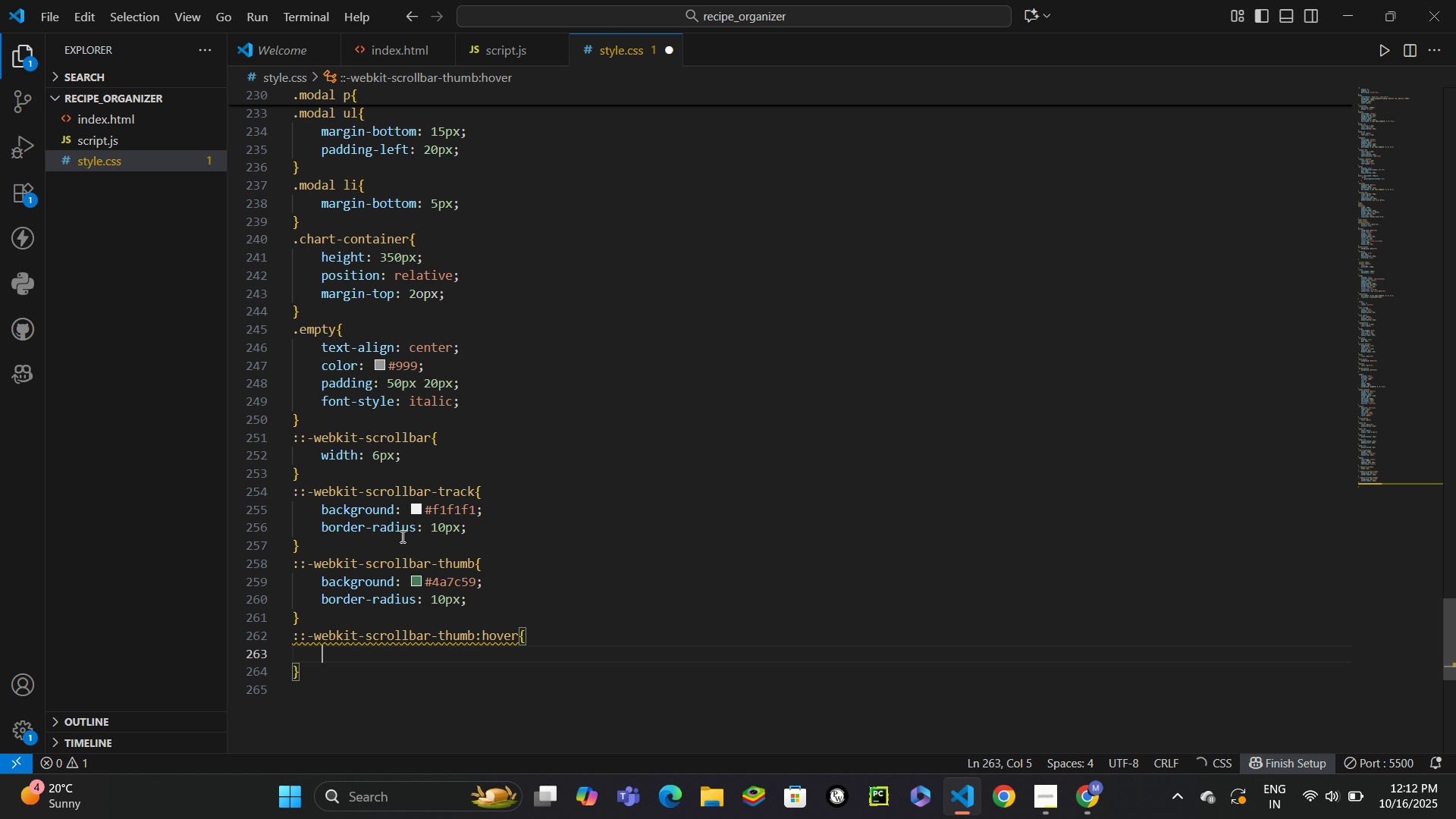 
 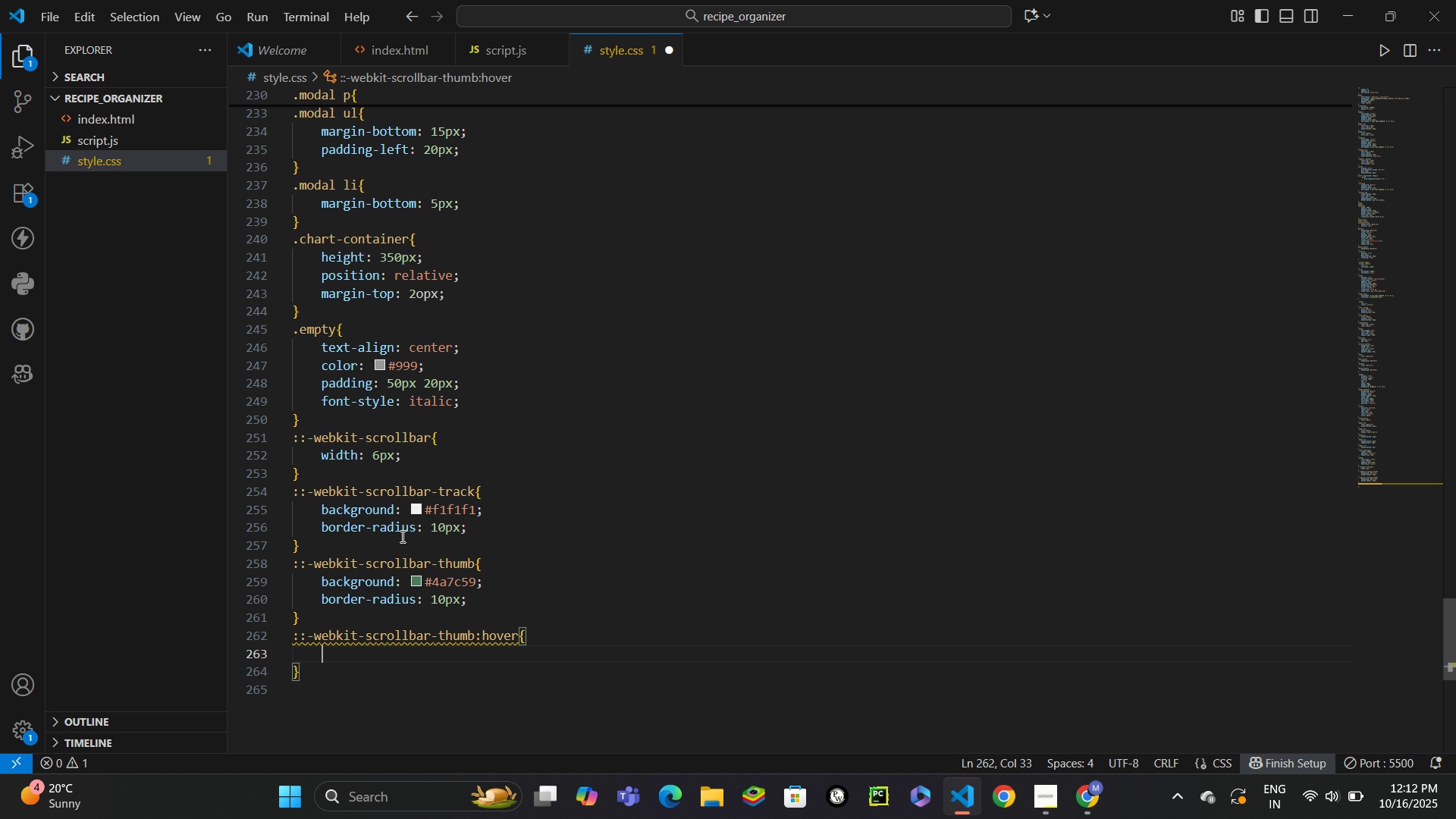 
key(Enter)
 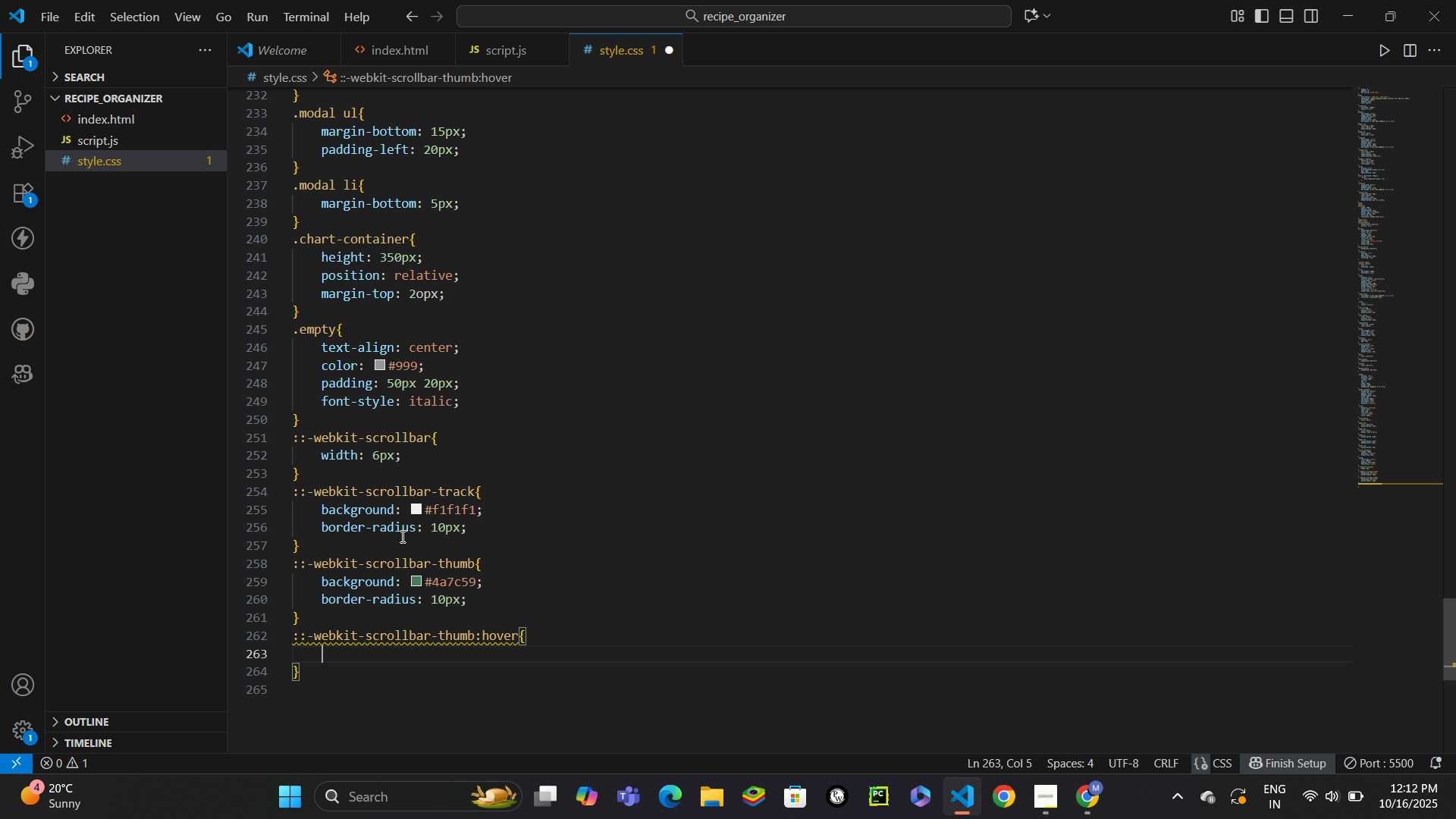 
type(bc)
key(Backspace)
type(ack)
 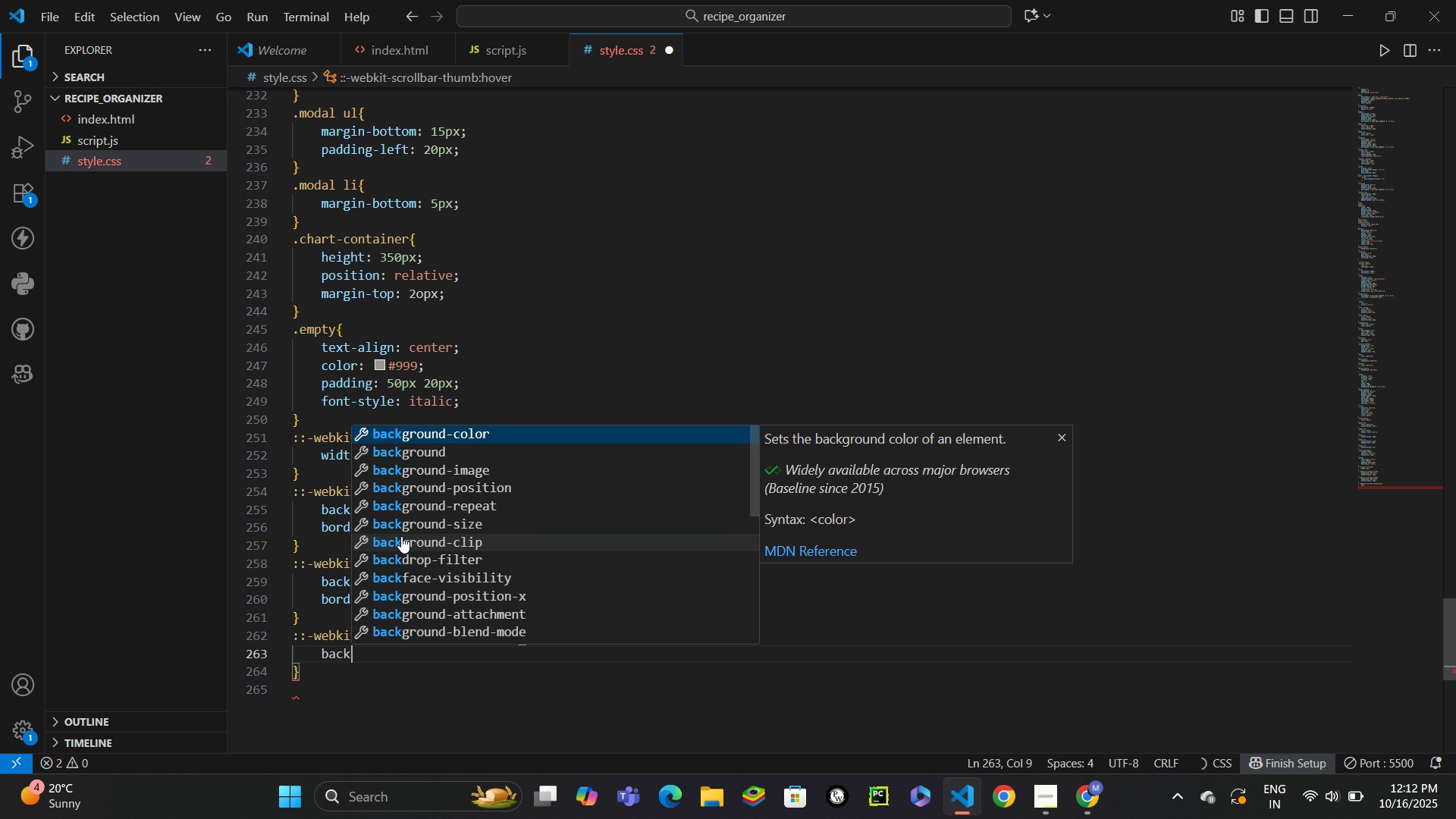 
key(ArrowDown)
 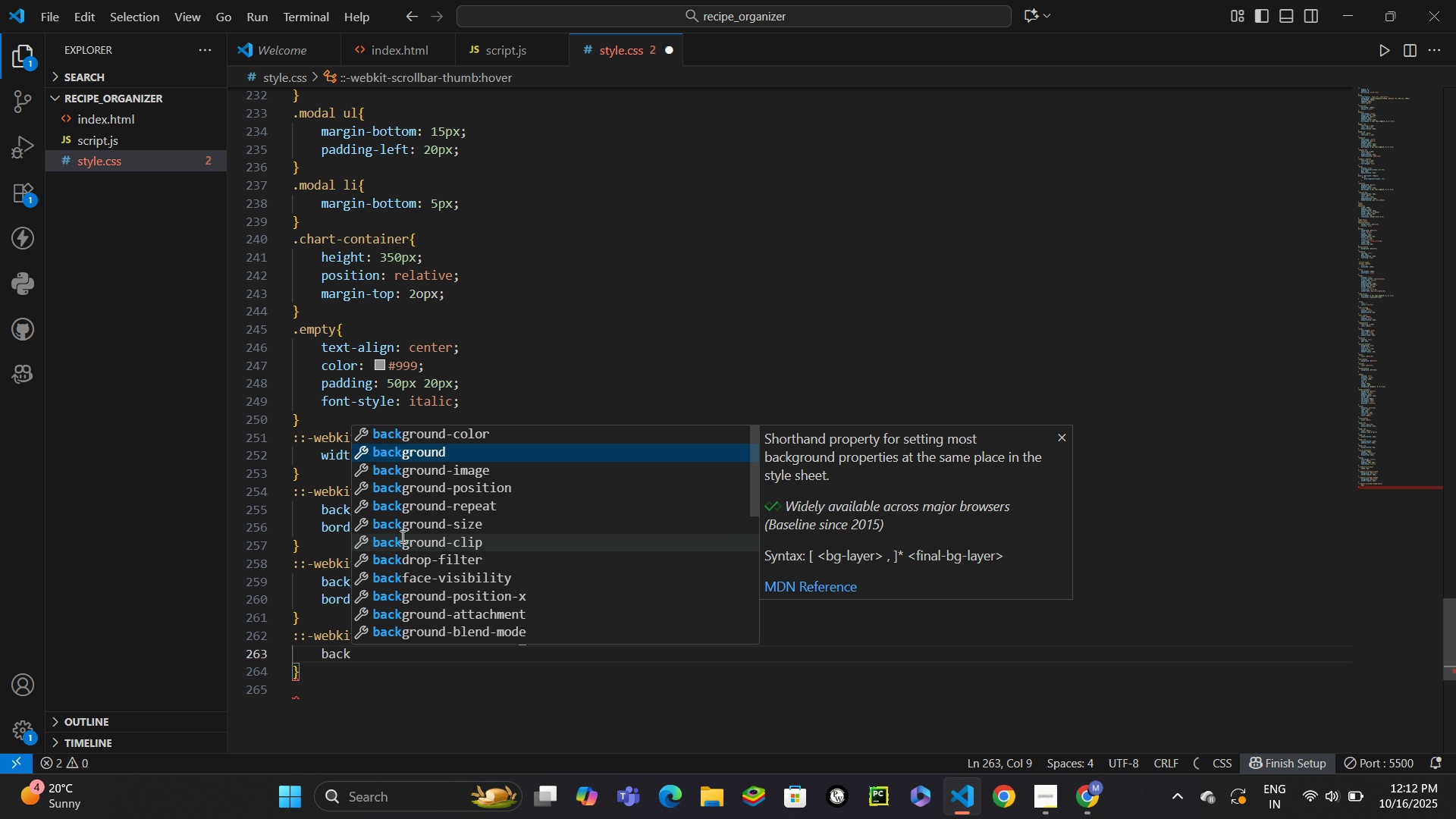 
key(Enter)
 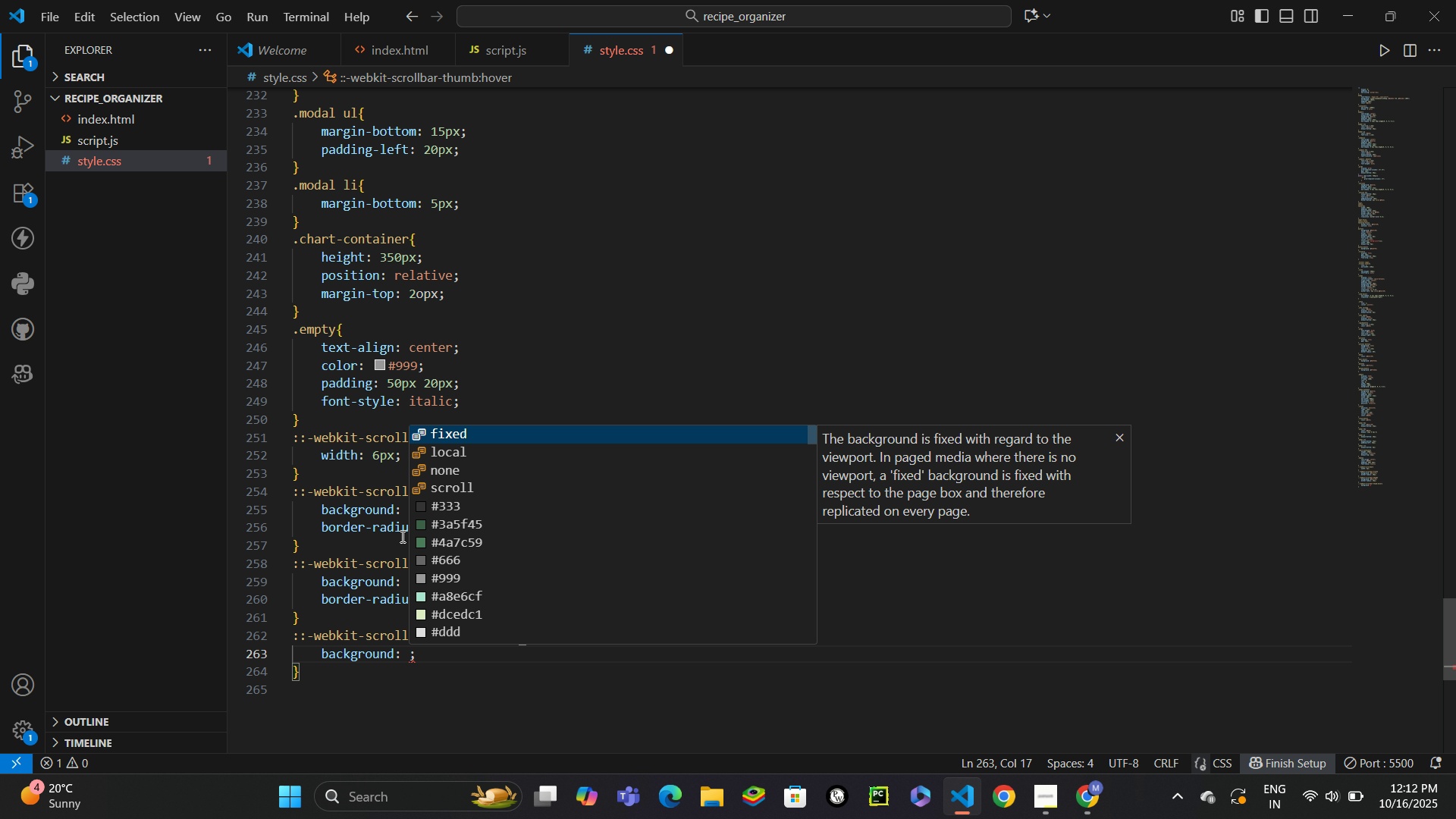 
type(#3a5f45)
 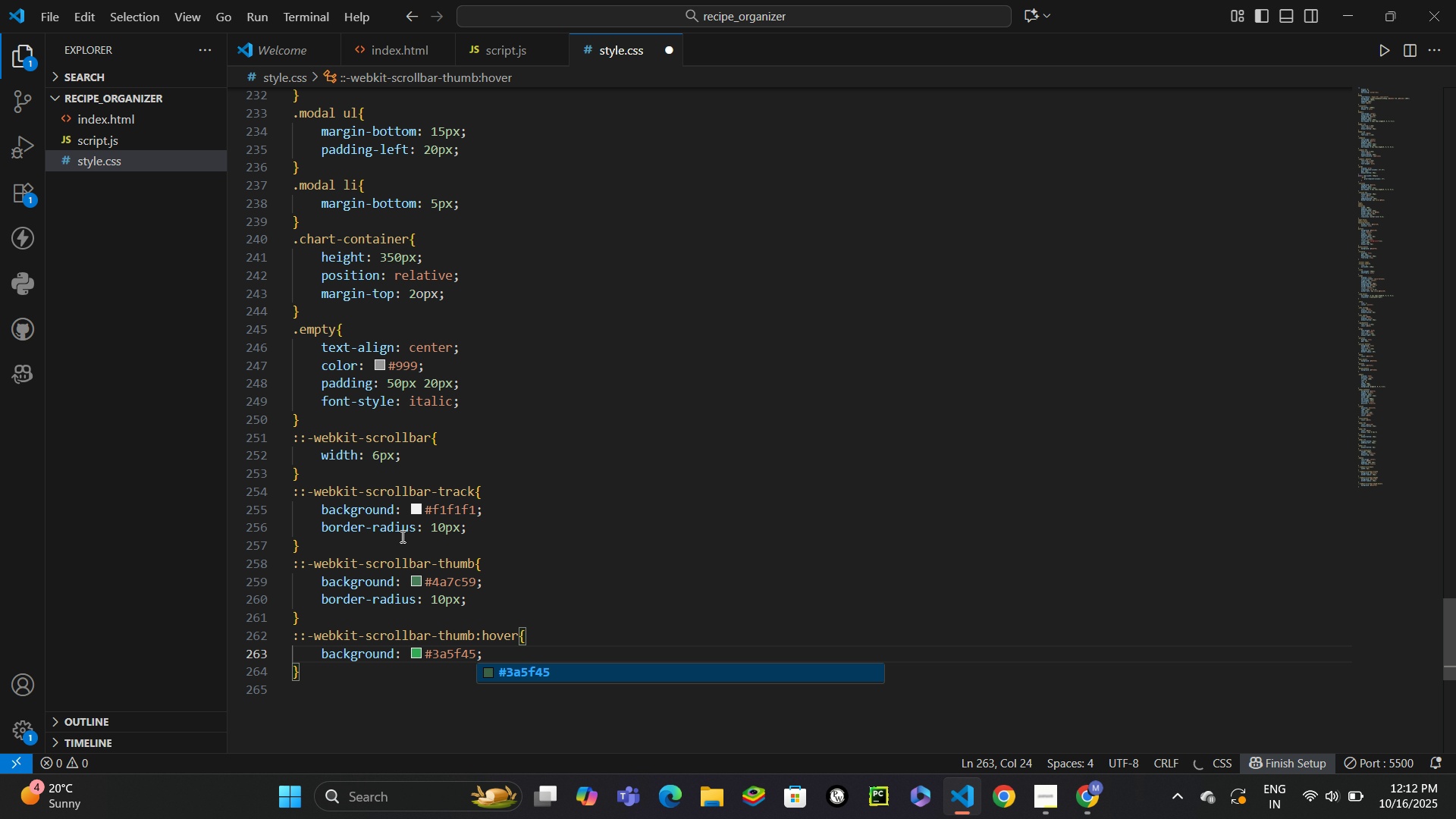 
key(Control+S)
 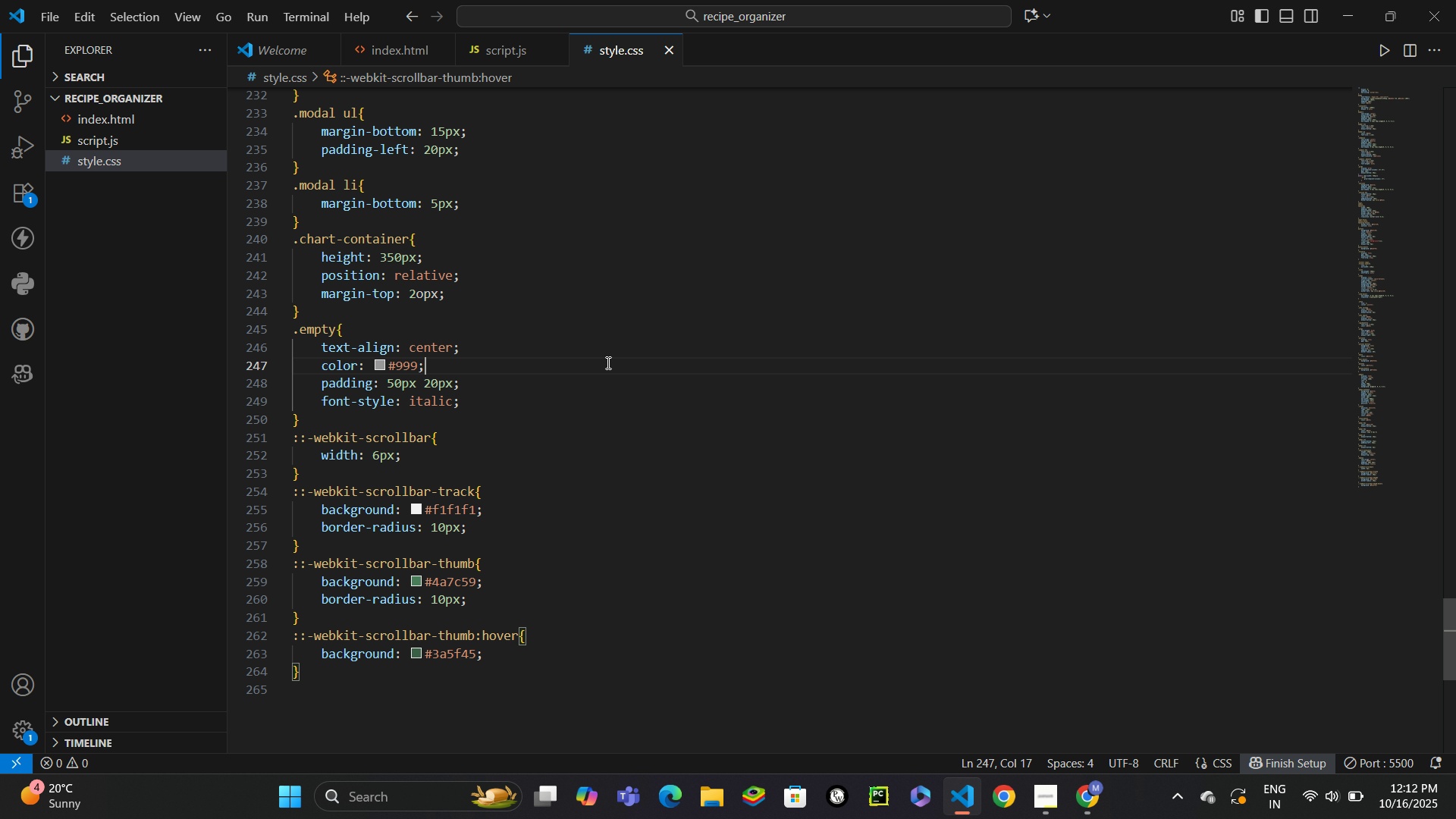 
left_click([607, 362])
 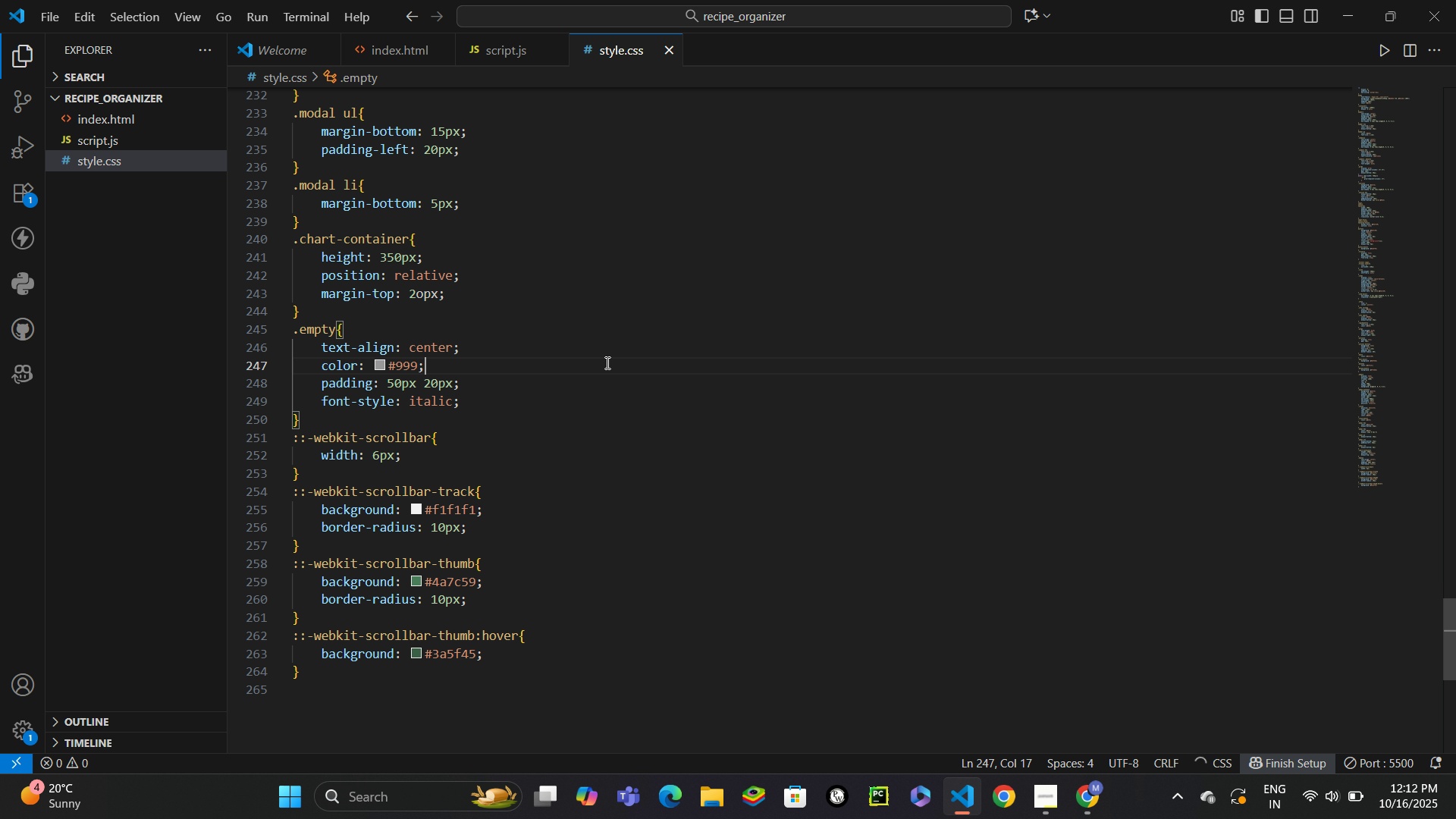 
scroll: coordinate [606, 362], scroll_direction: up, amount: 5.0
 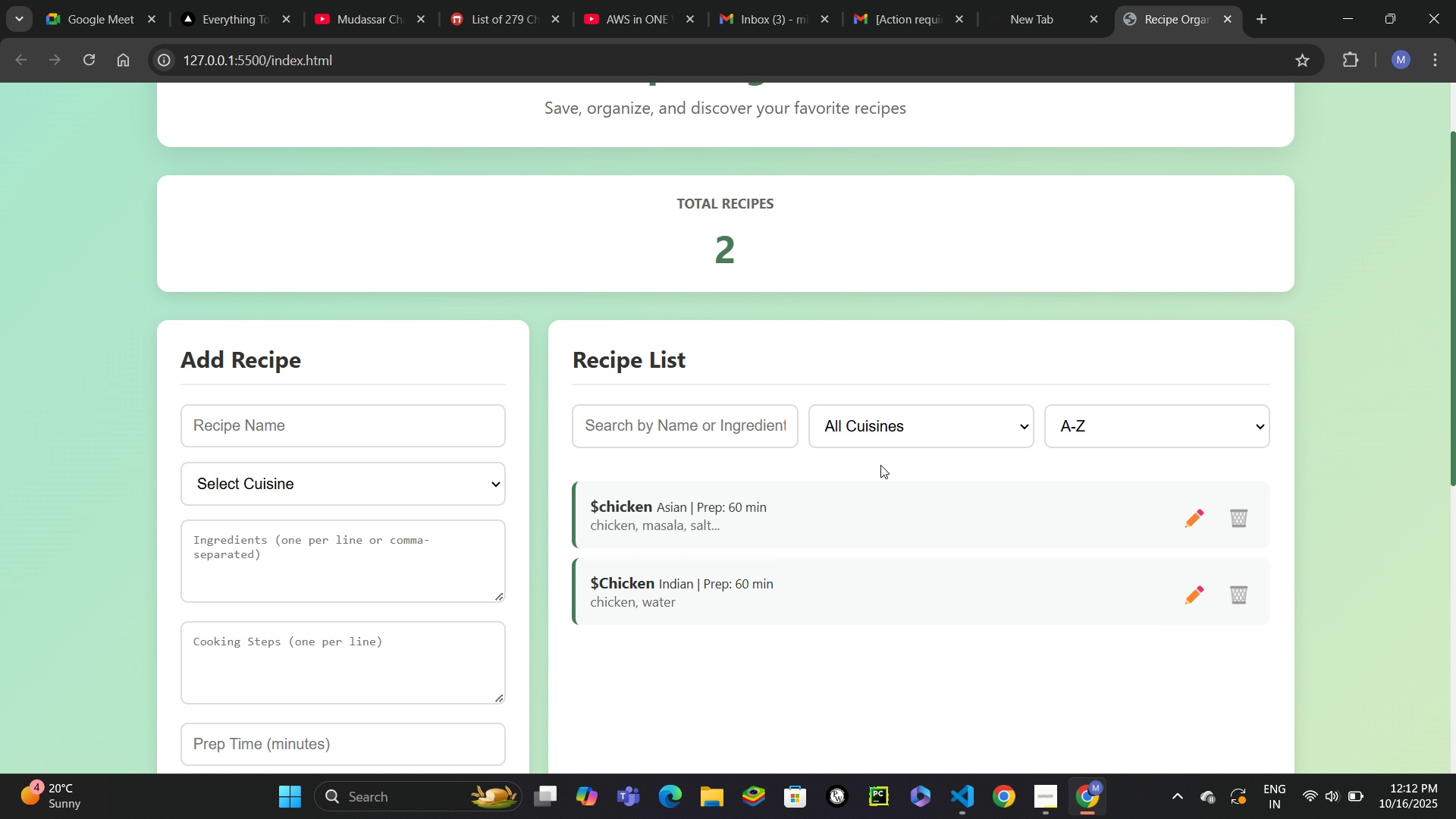 
scroll: coordinate [880, 460], scroll_direction: down, amount: 2.0
 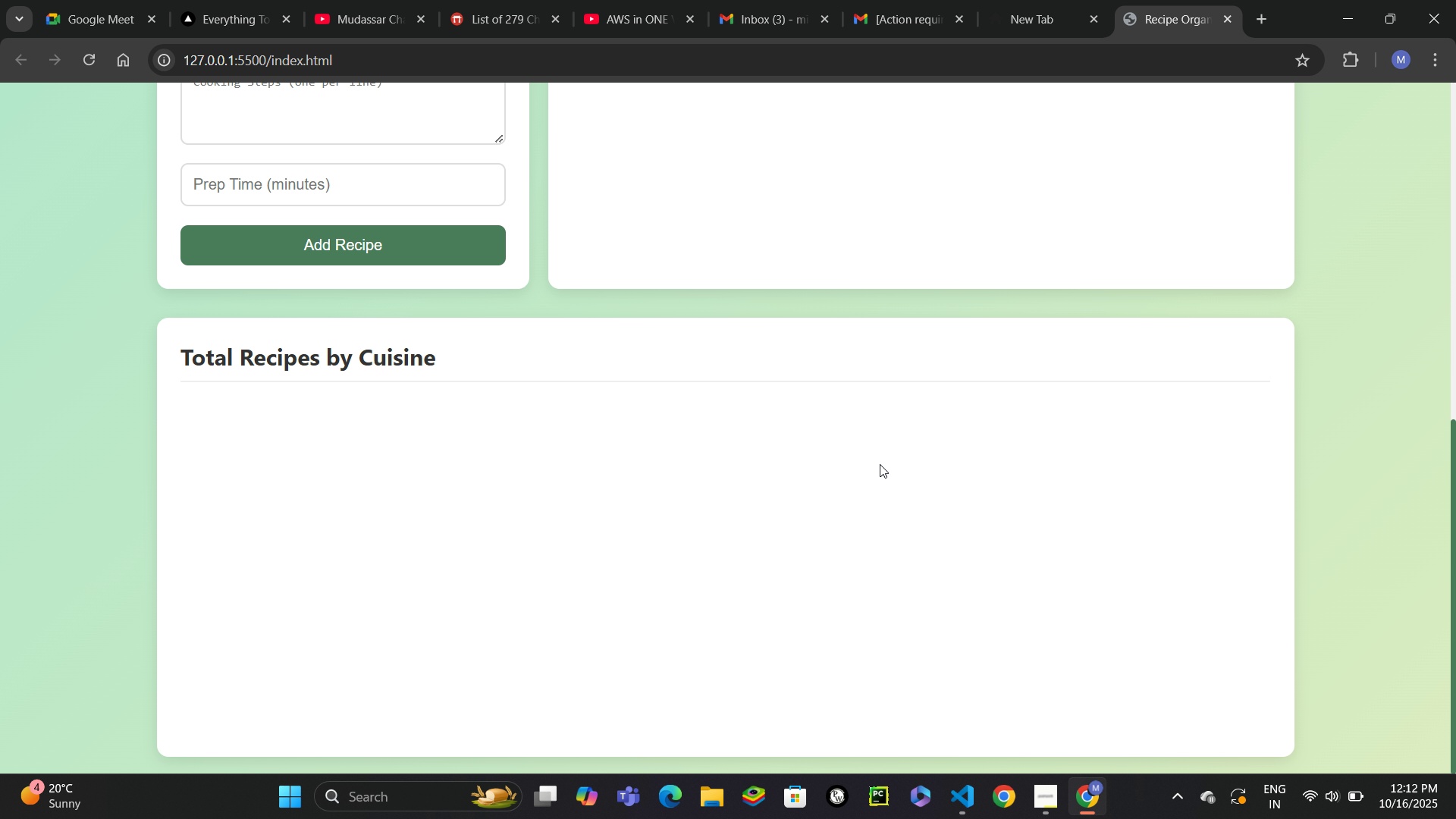 
scroll: coordinate [880, 463], scroll_direction: up, amount: 4.0
 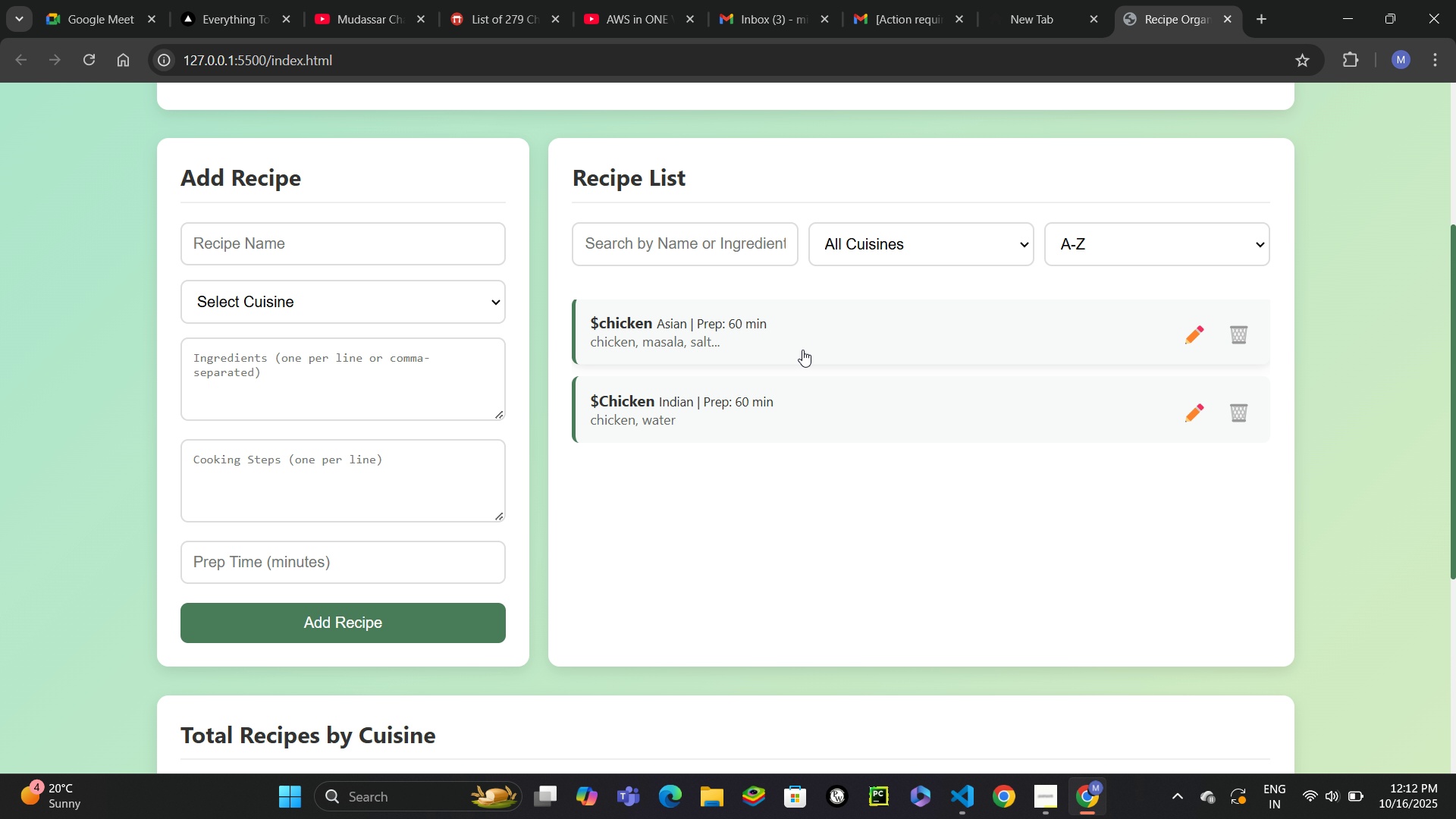 
left_click([802, 349])
 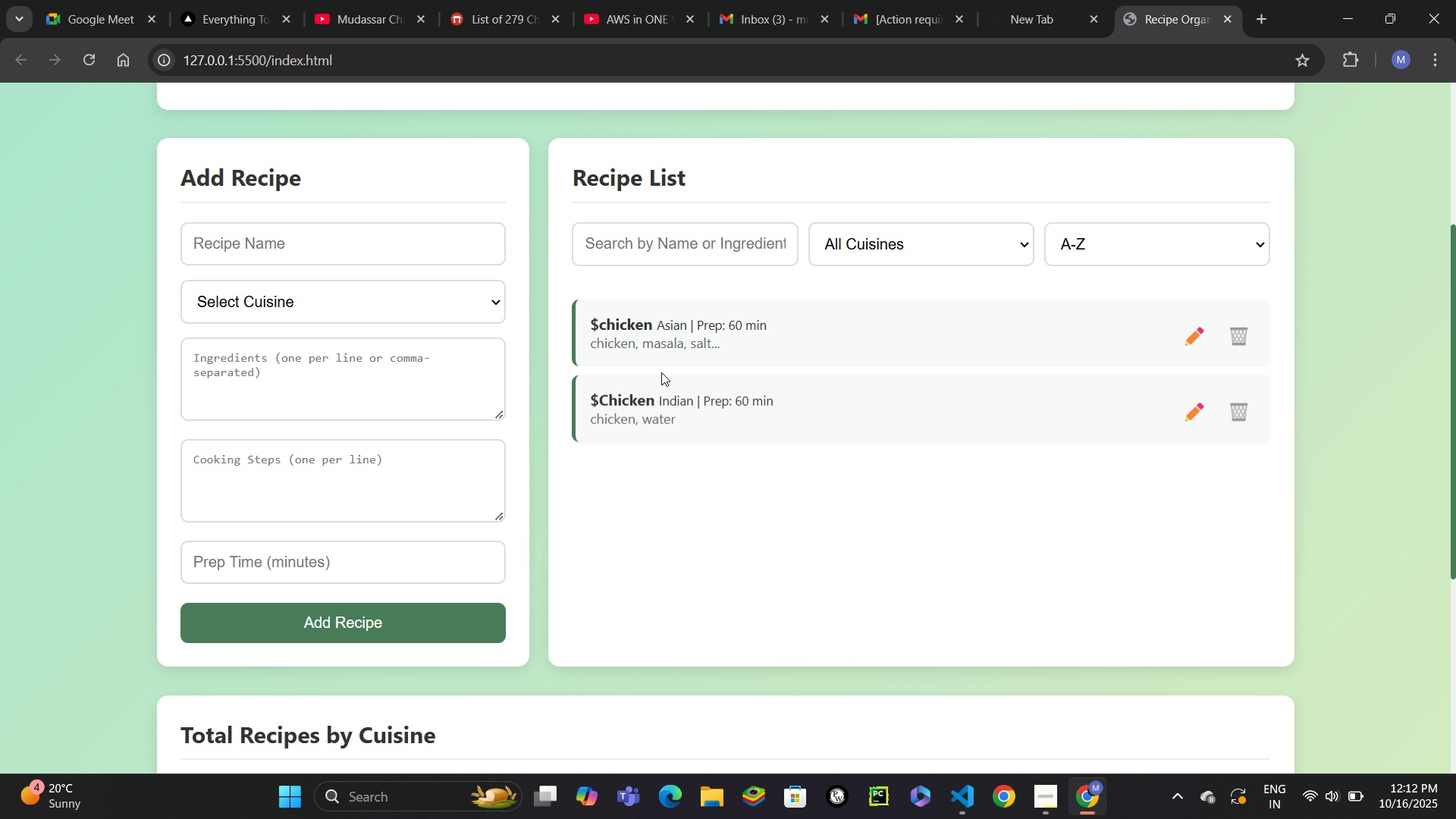 
left_click([638, 396])
 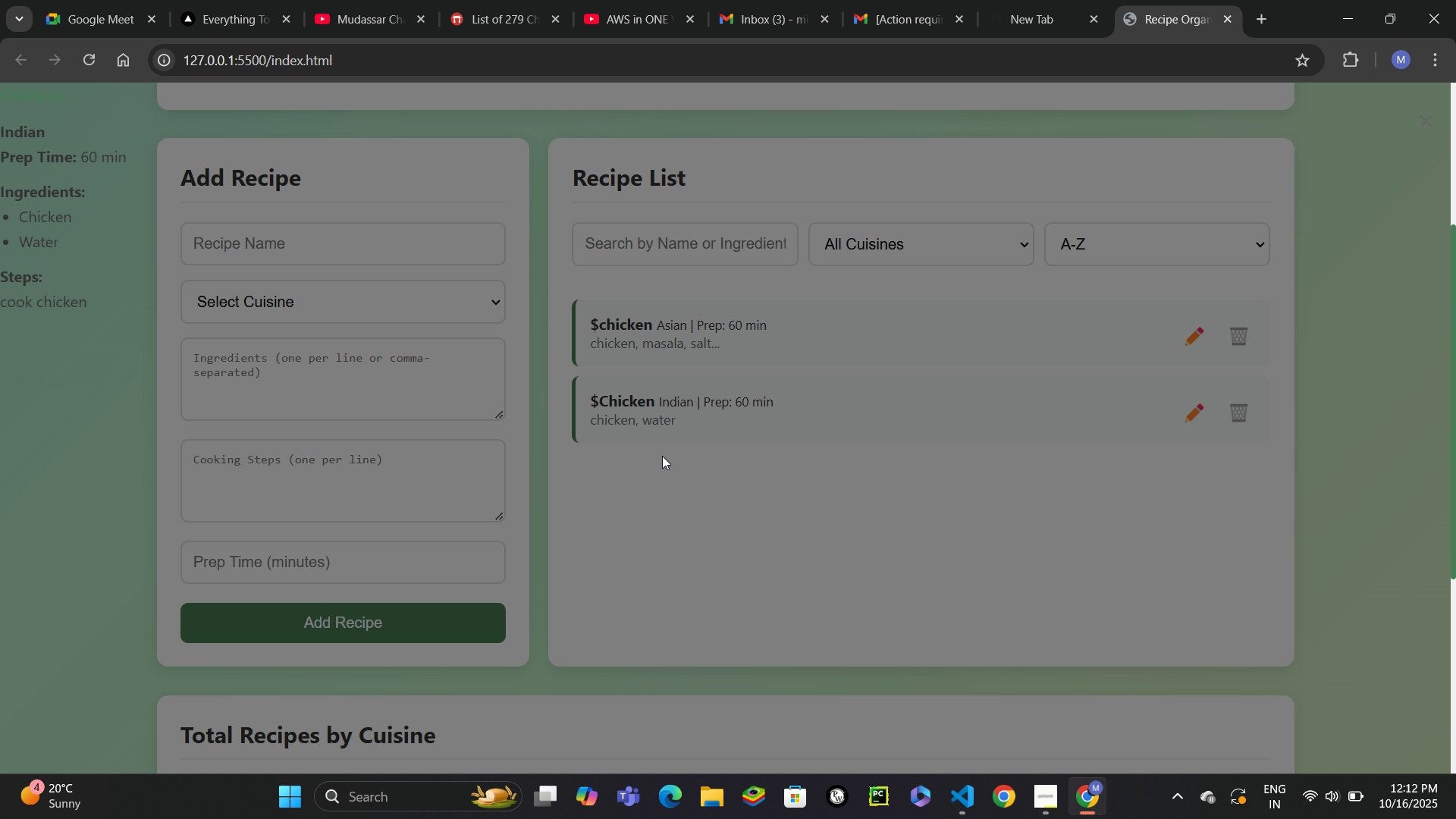 
left_click([675, 418])
 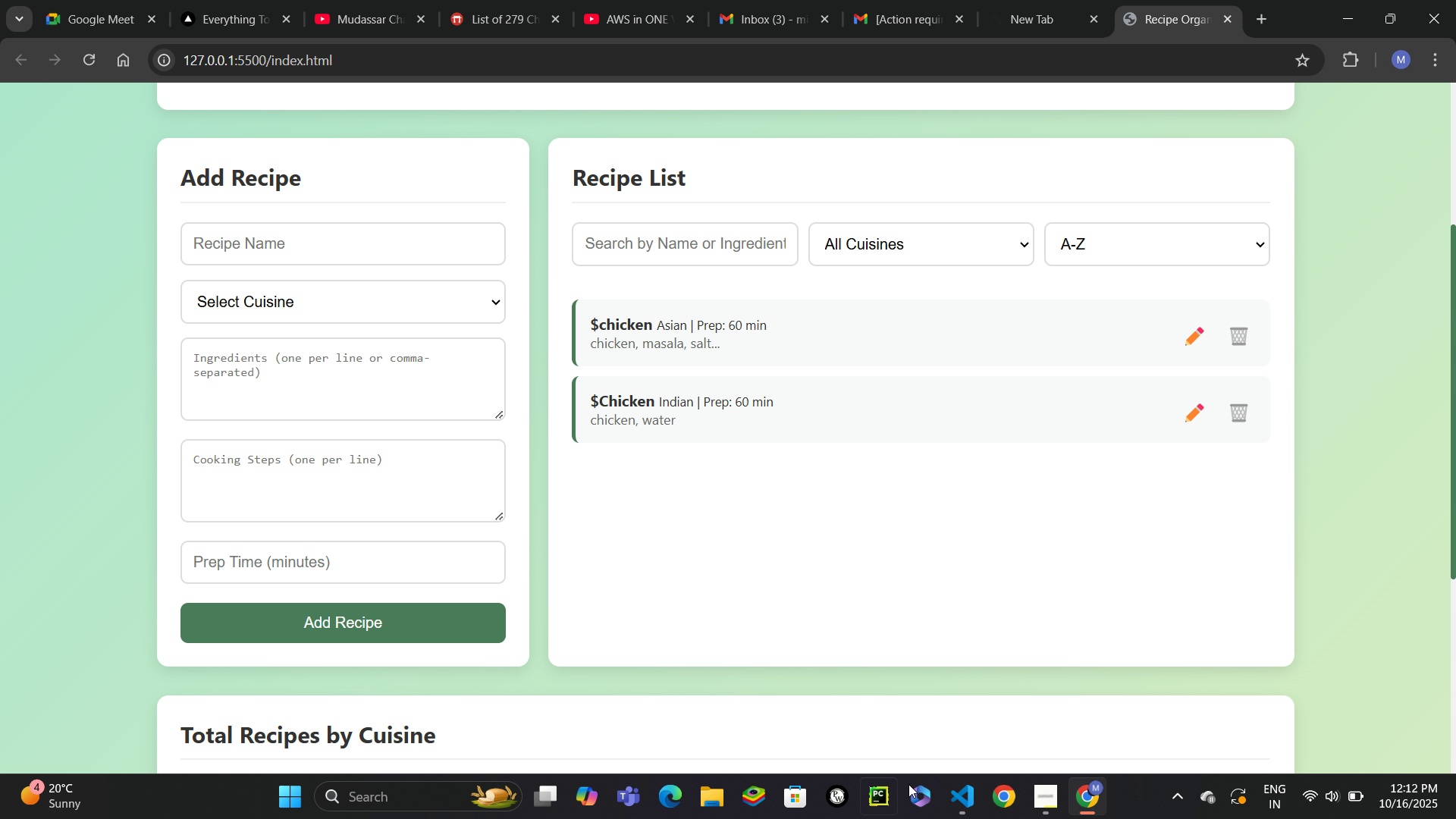 
left_click([972, 799])
 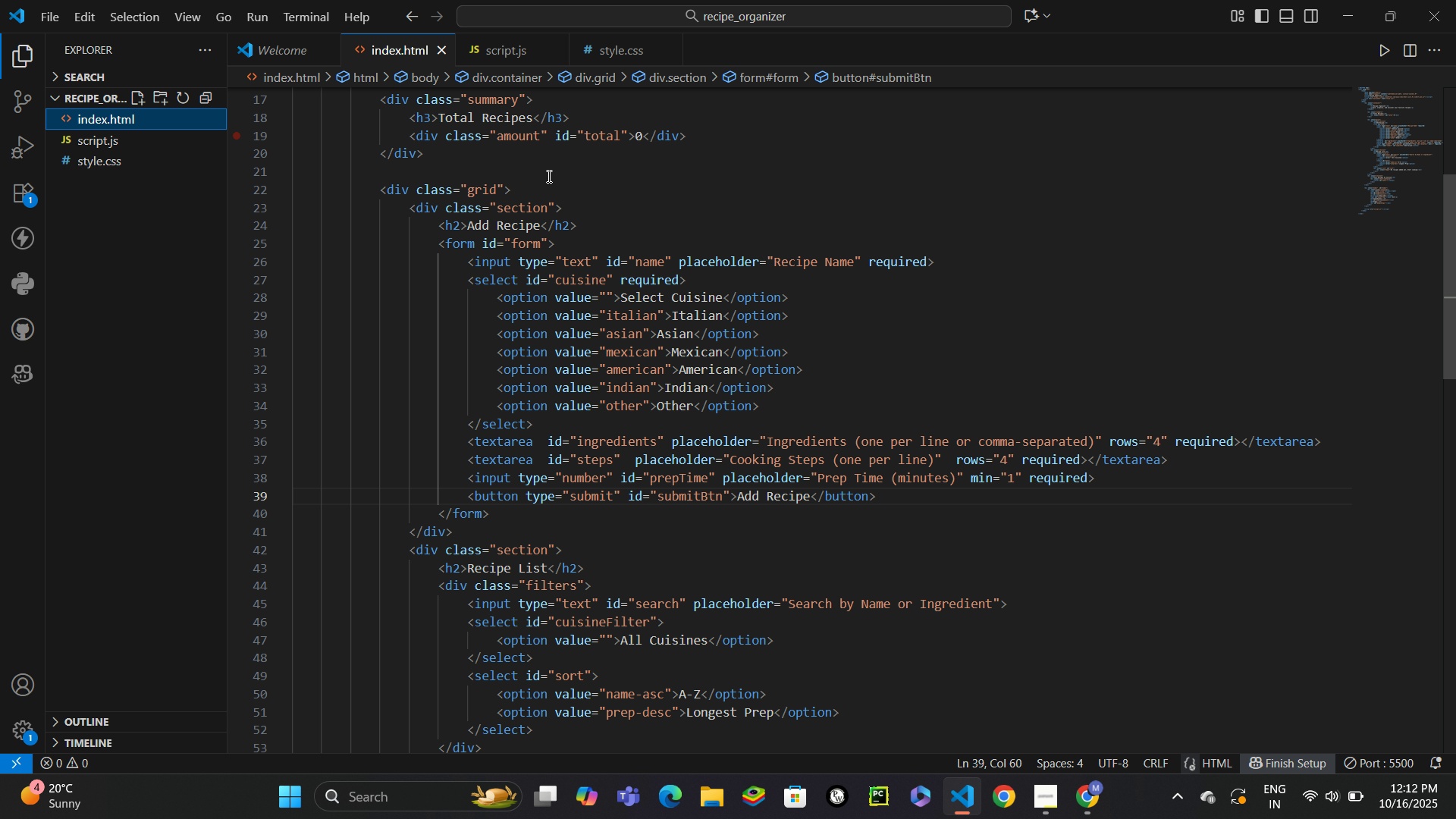 
scroll: coordinate [755, 264], scroll_direction: up, amount: 9.0